 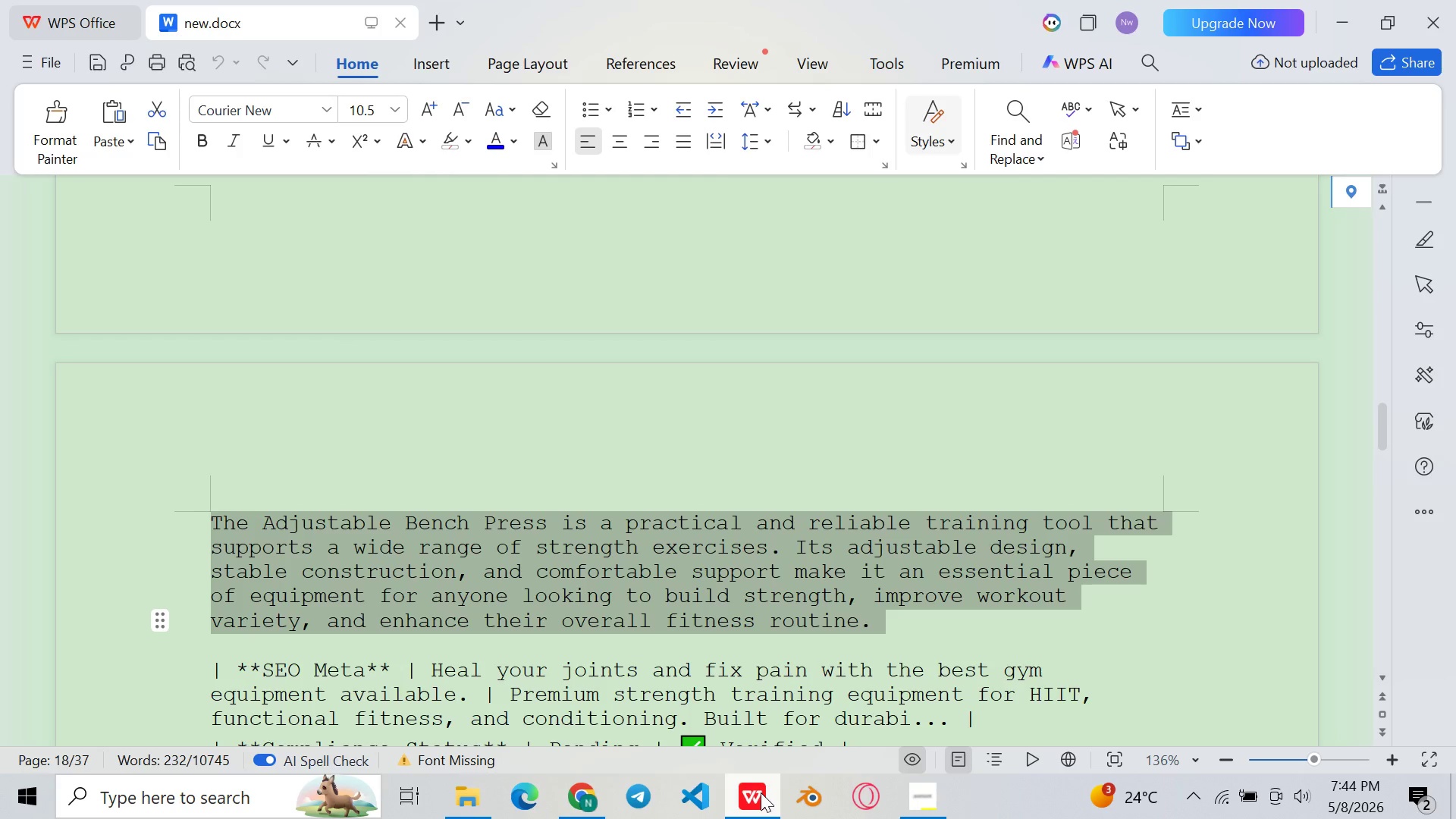 
scroll: coordinate [787, 539], scroll_direction: down, amount: 33.0
 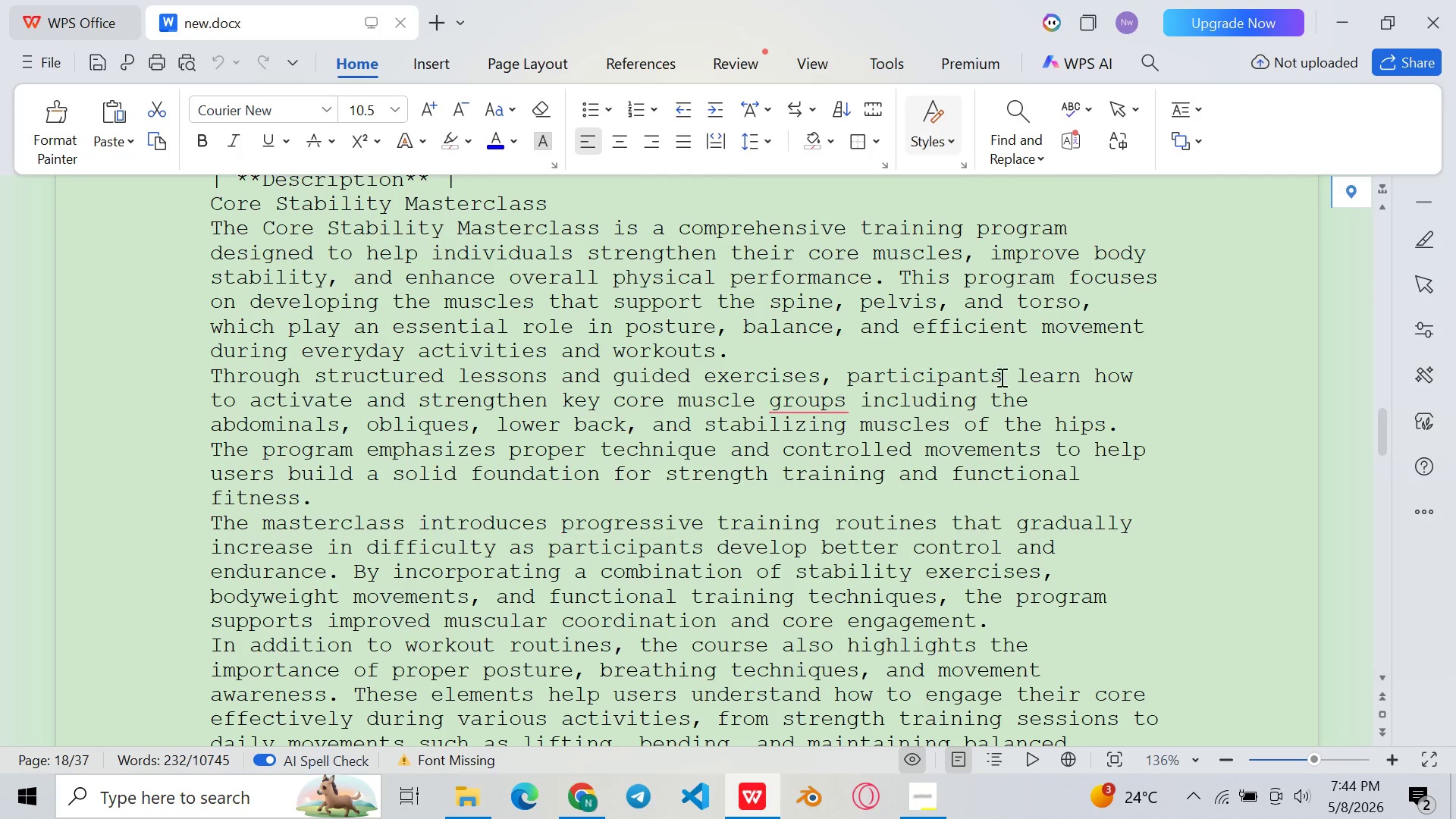 
left_click([1042, 356])
 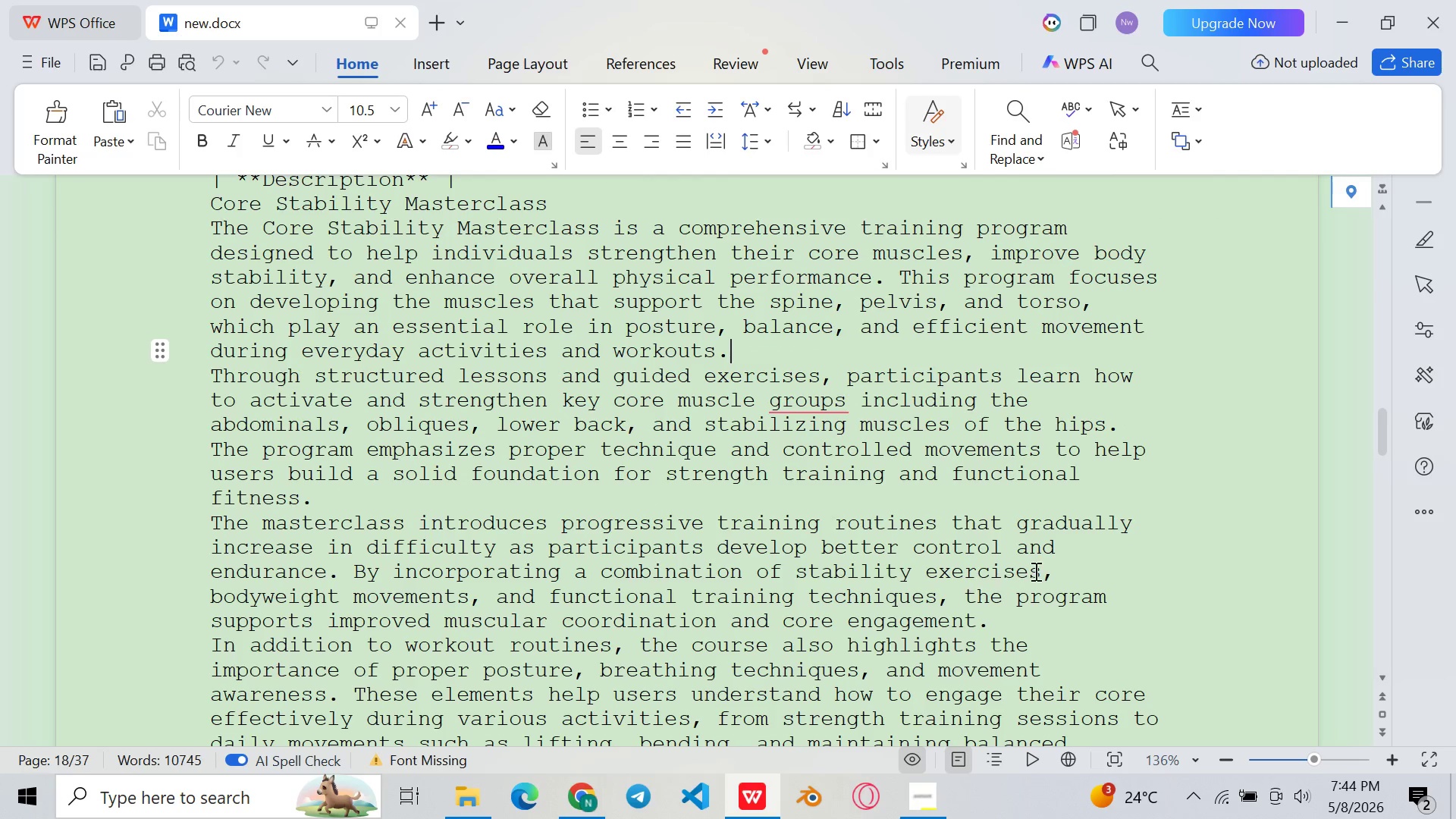 
wait(12.44)
 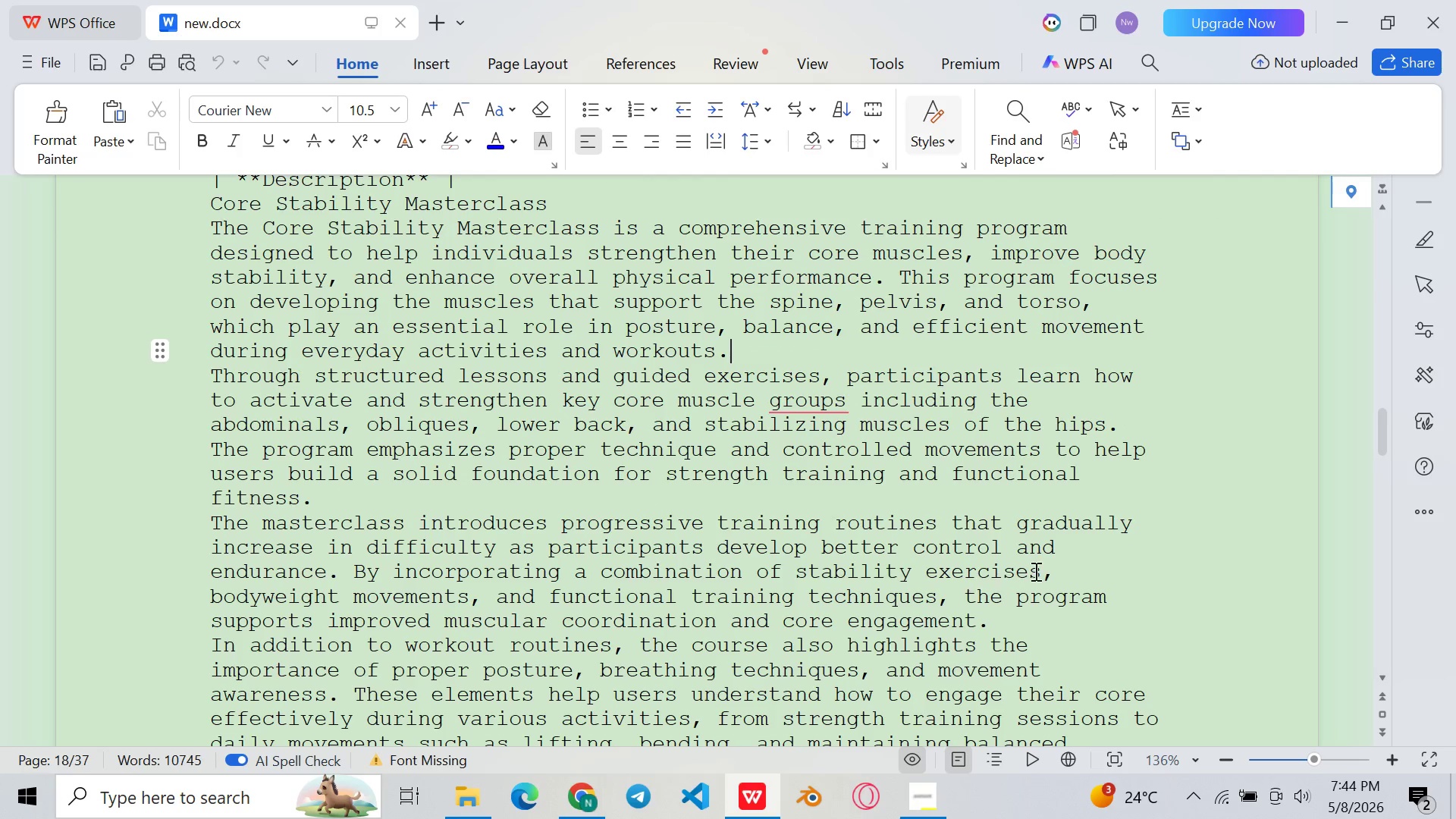 
left_click([600, 797])
 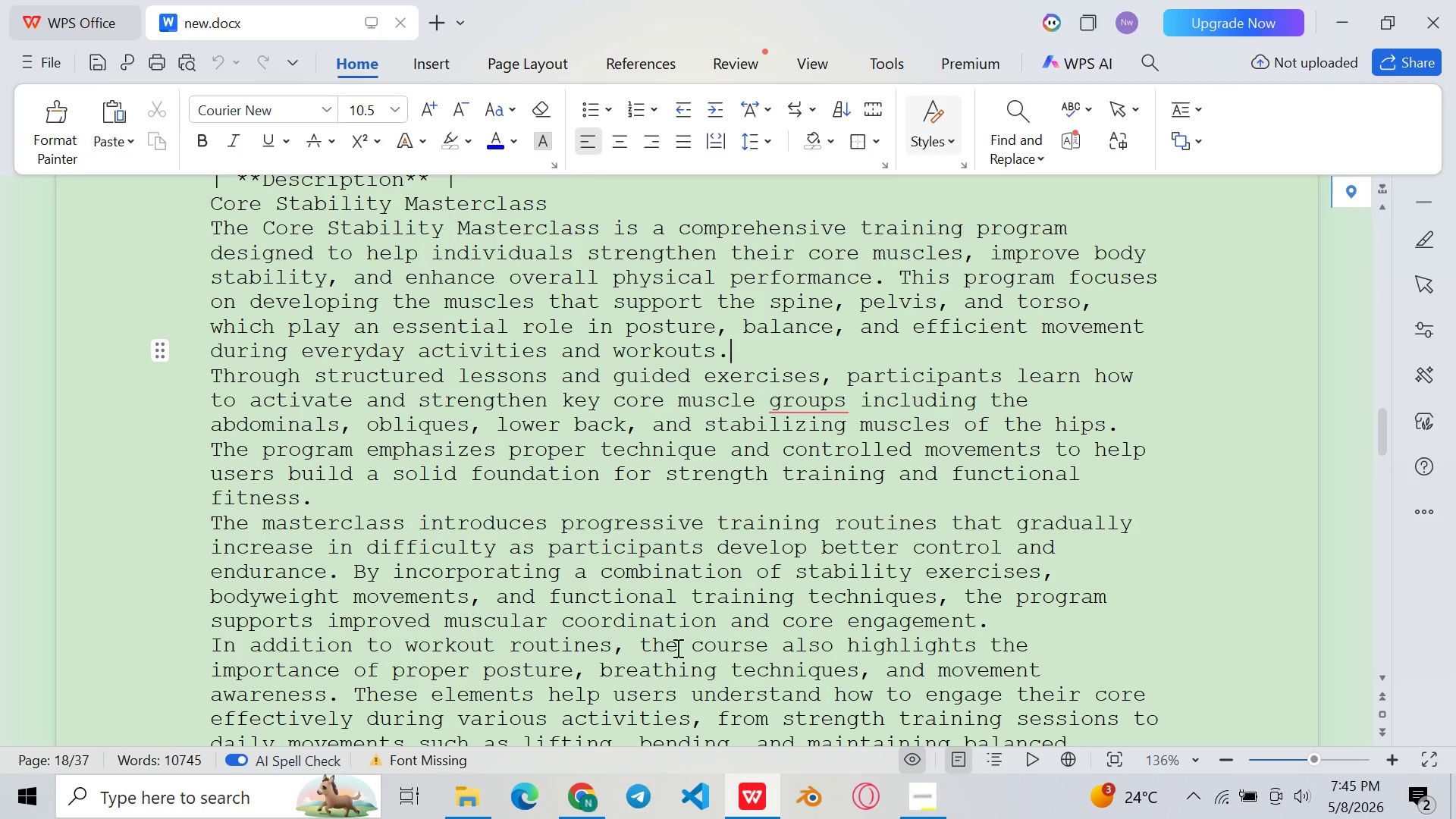 
wait(7.19)
 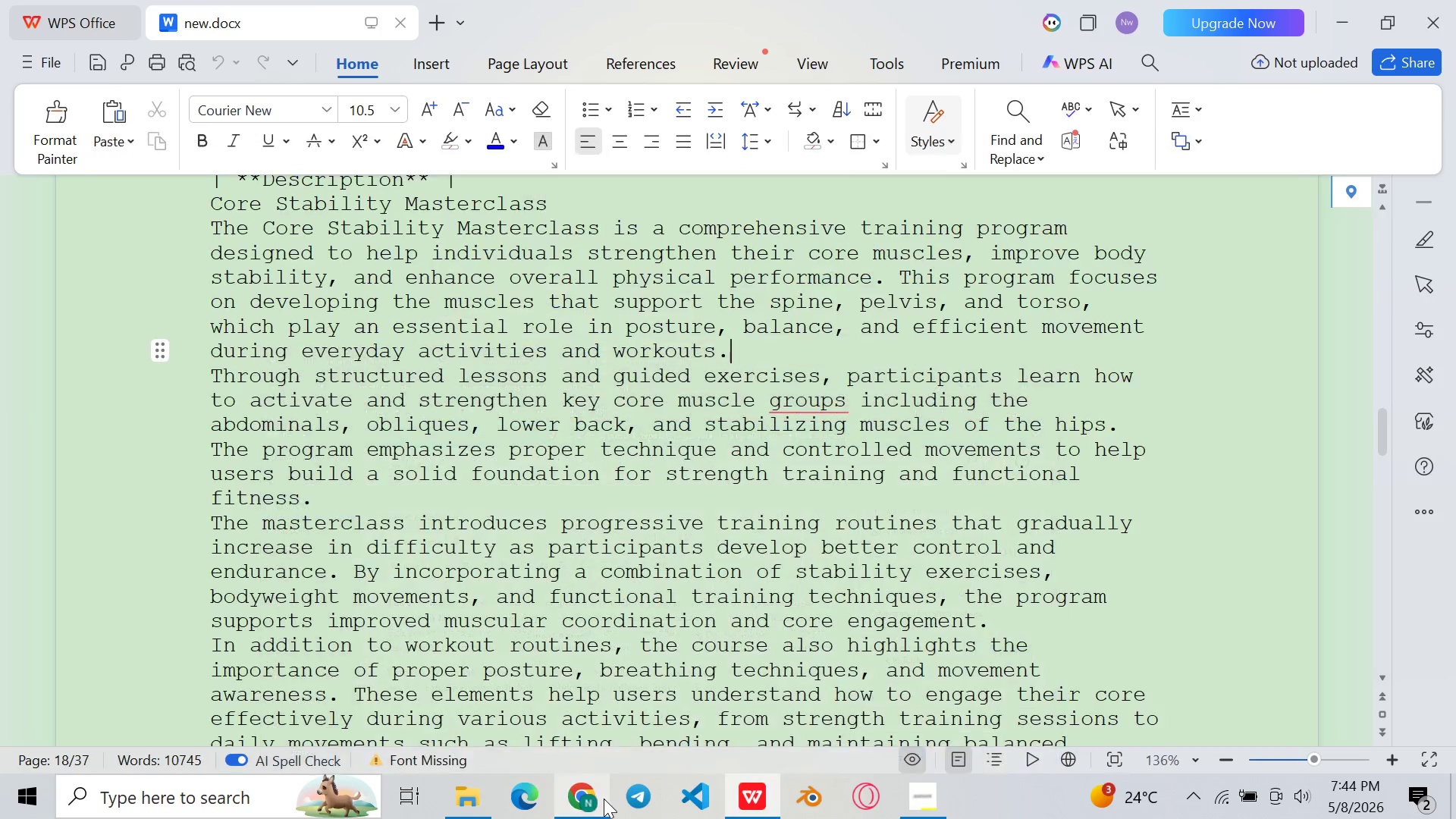 
left_click_drag(start_coordinate=[864, 428], to_coordinate=[722, 658])
 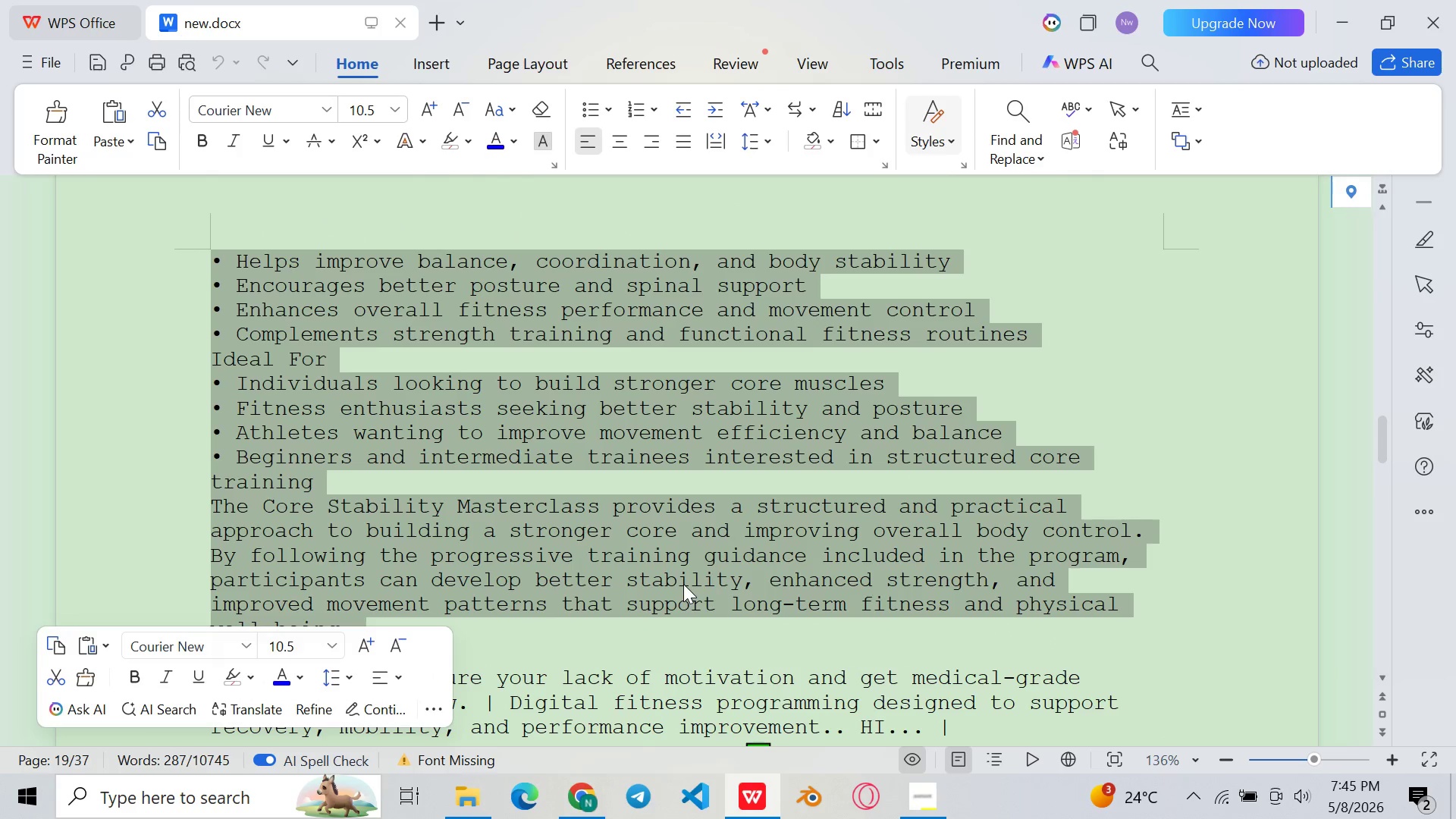 
key(Control+C)
 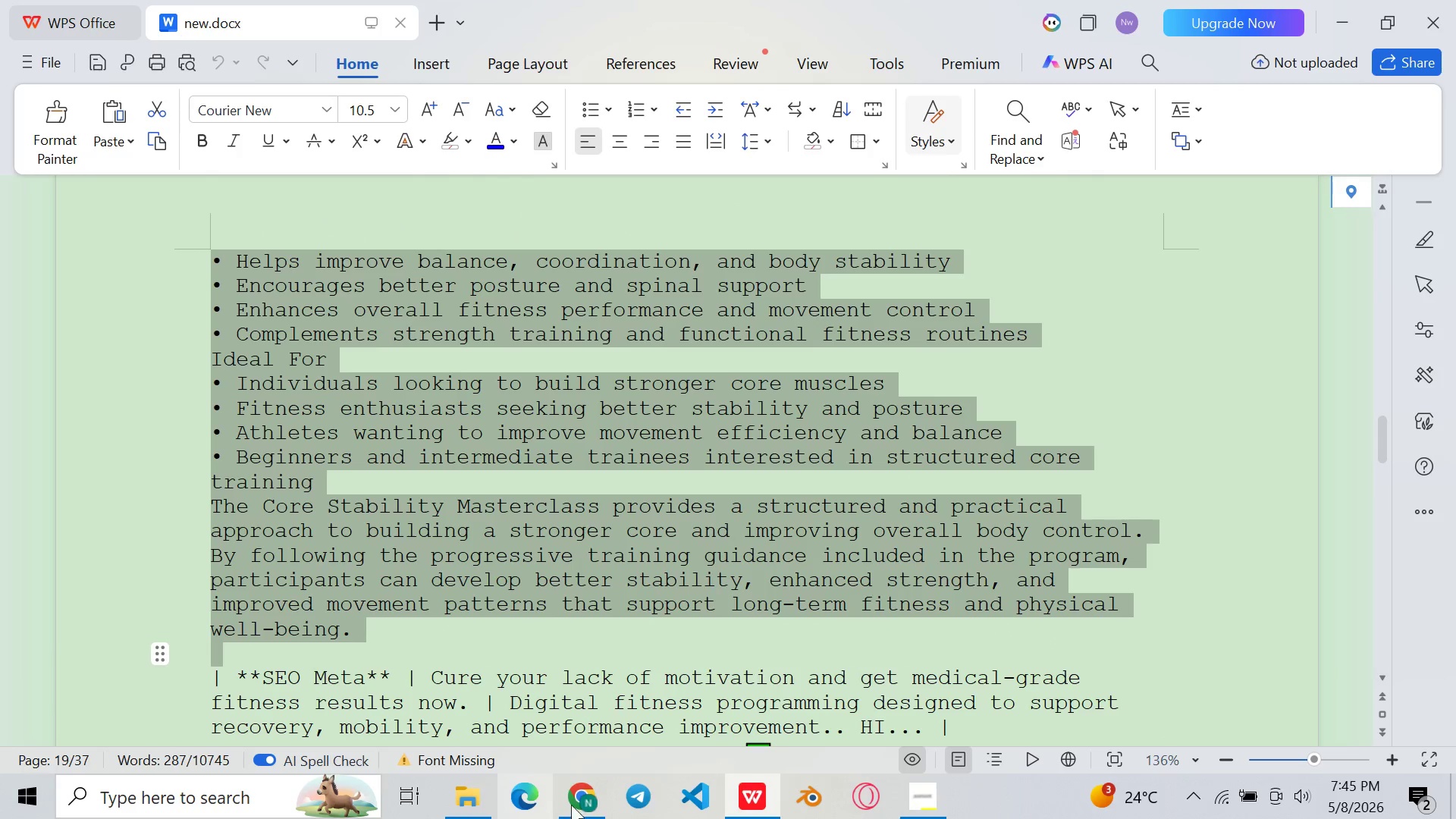 
left_click([587, 807])
 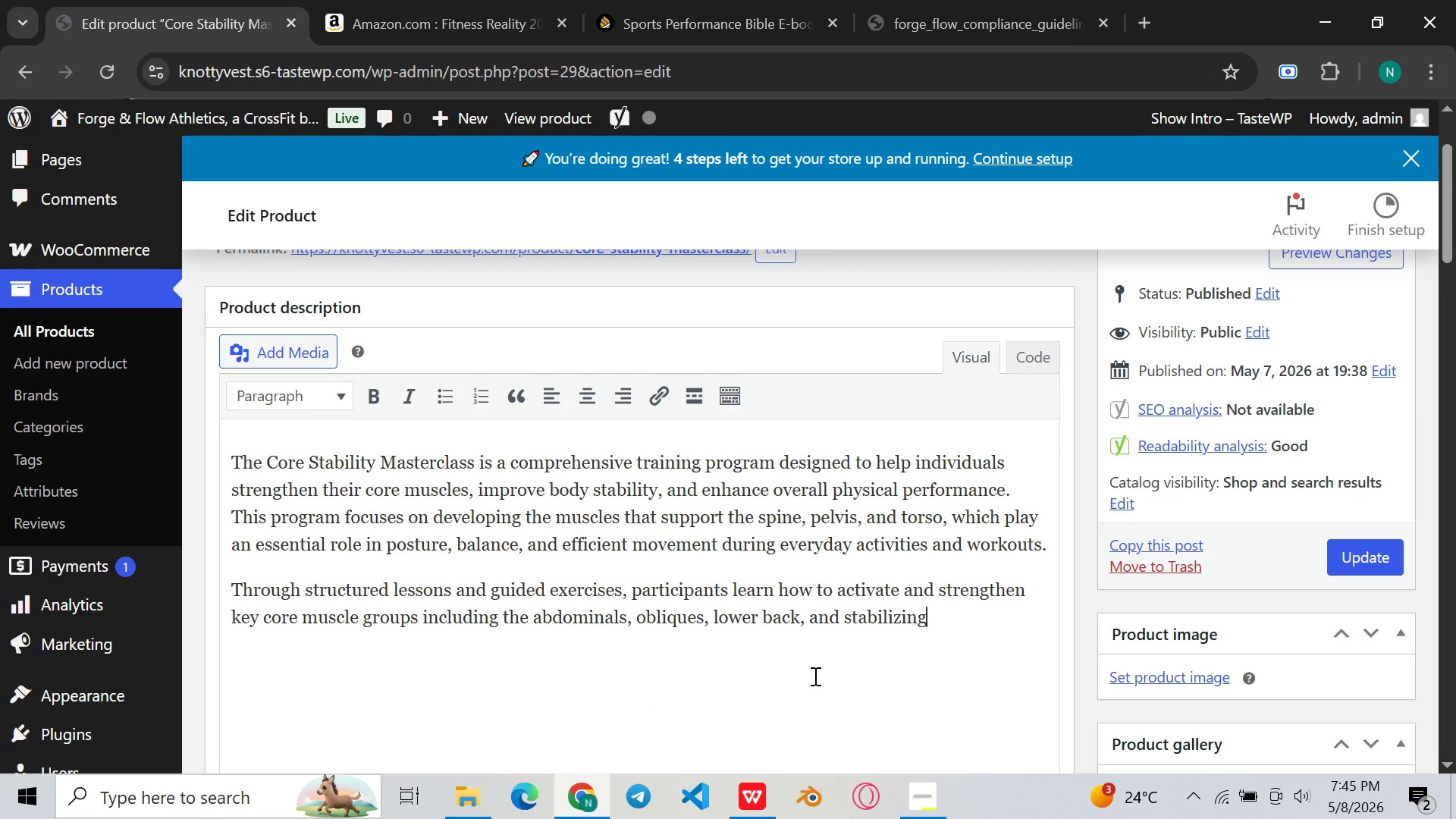 
key(Space)
 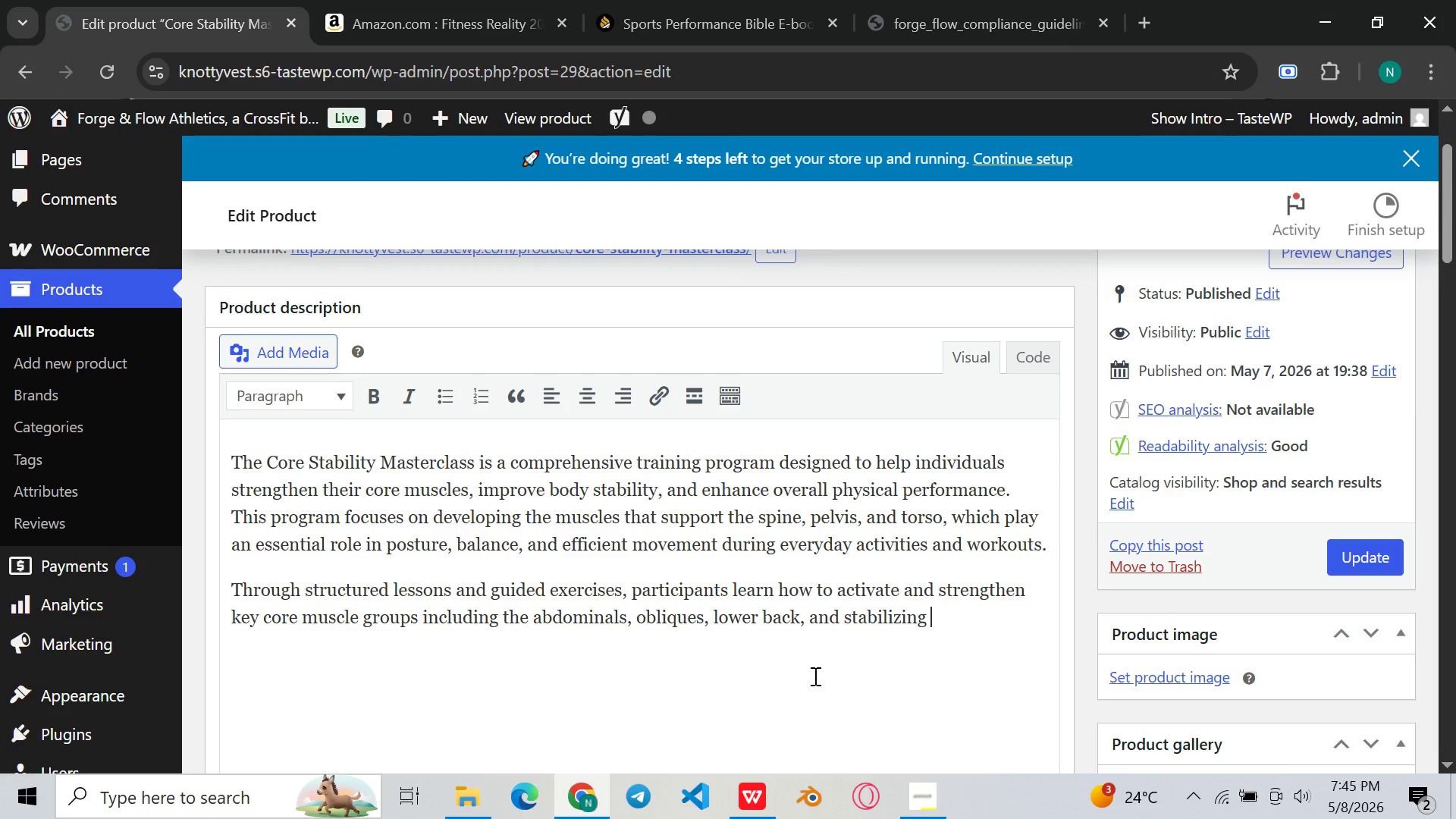 
key(Control+V)
 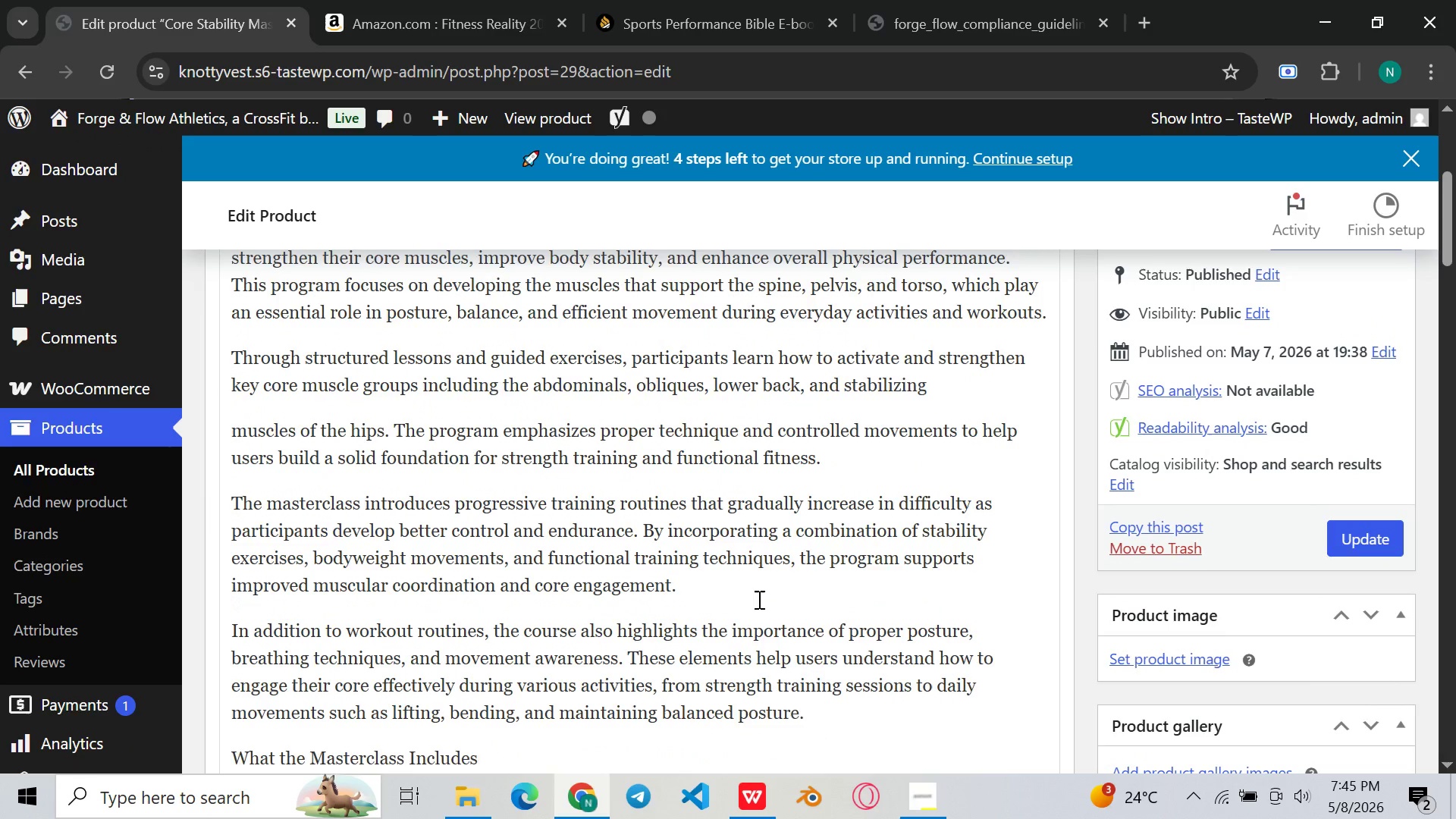 
wait(7.06)
 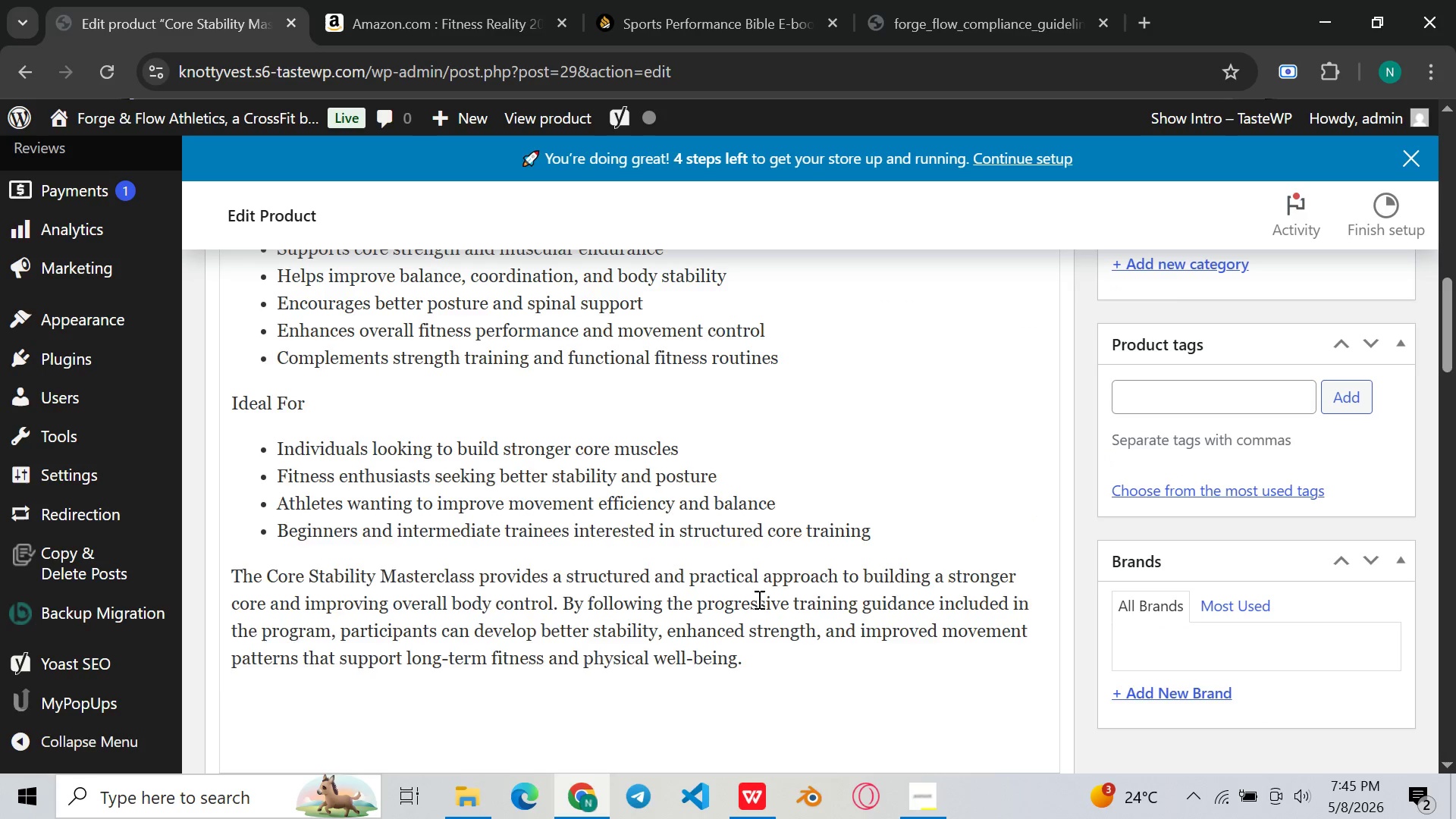 
left_click([224, 440])
 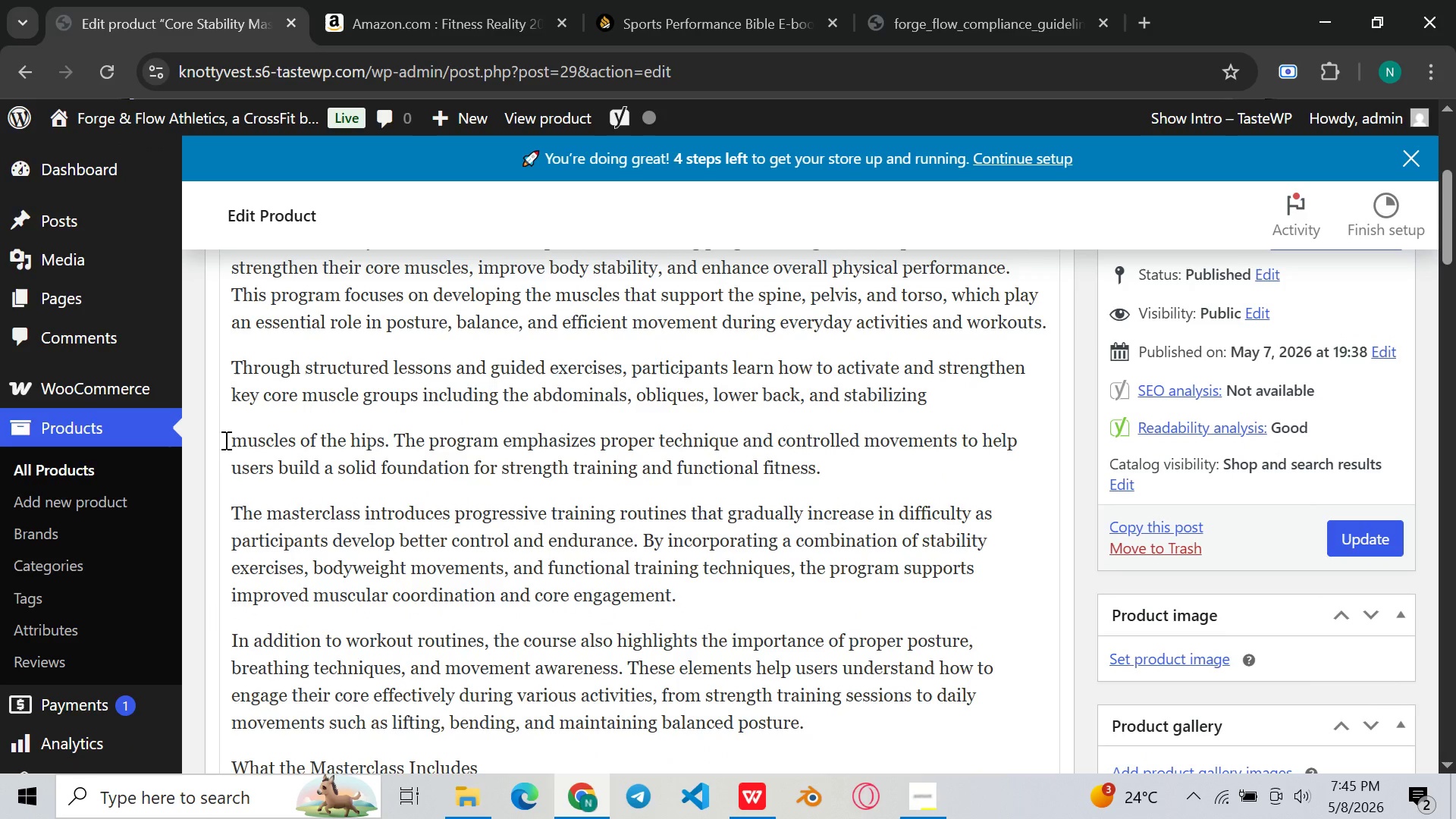 
key(Backspace)
 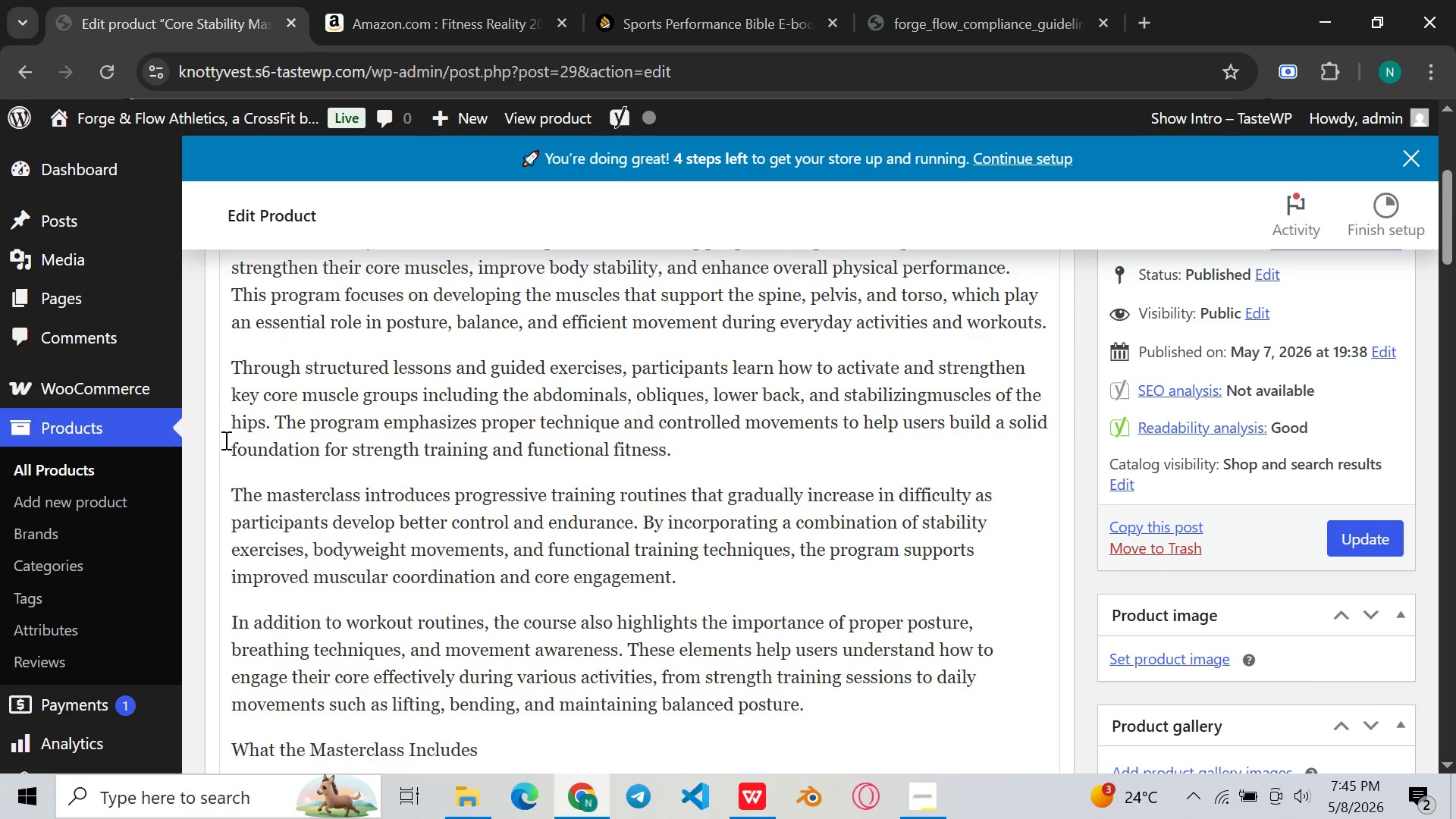 
key(Space)
 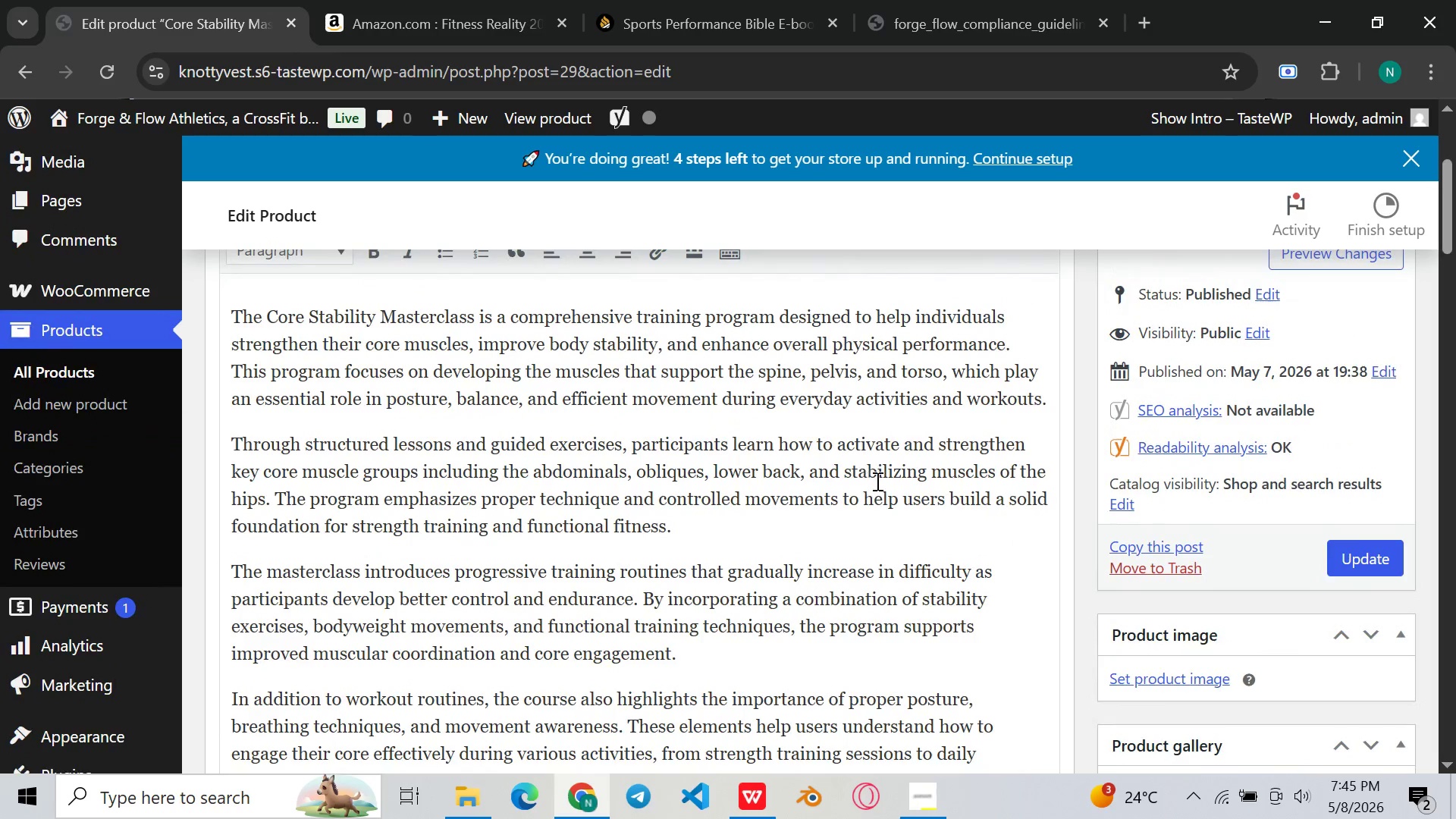 
wait(7.83)
 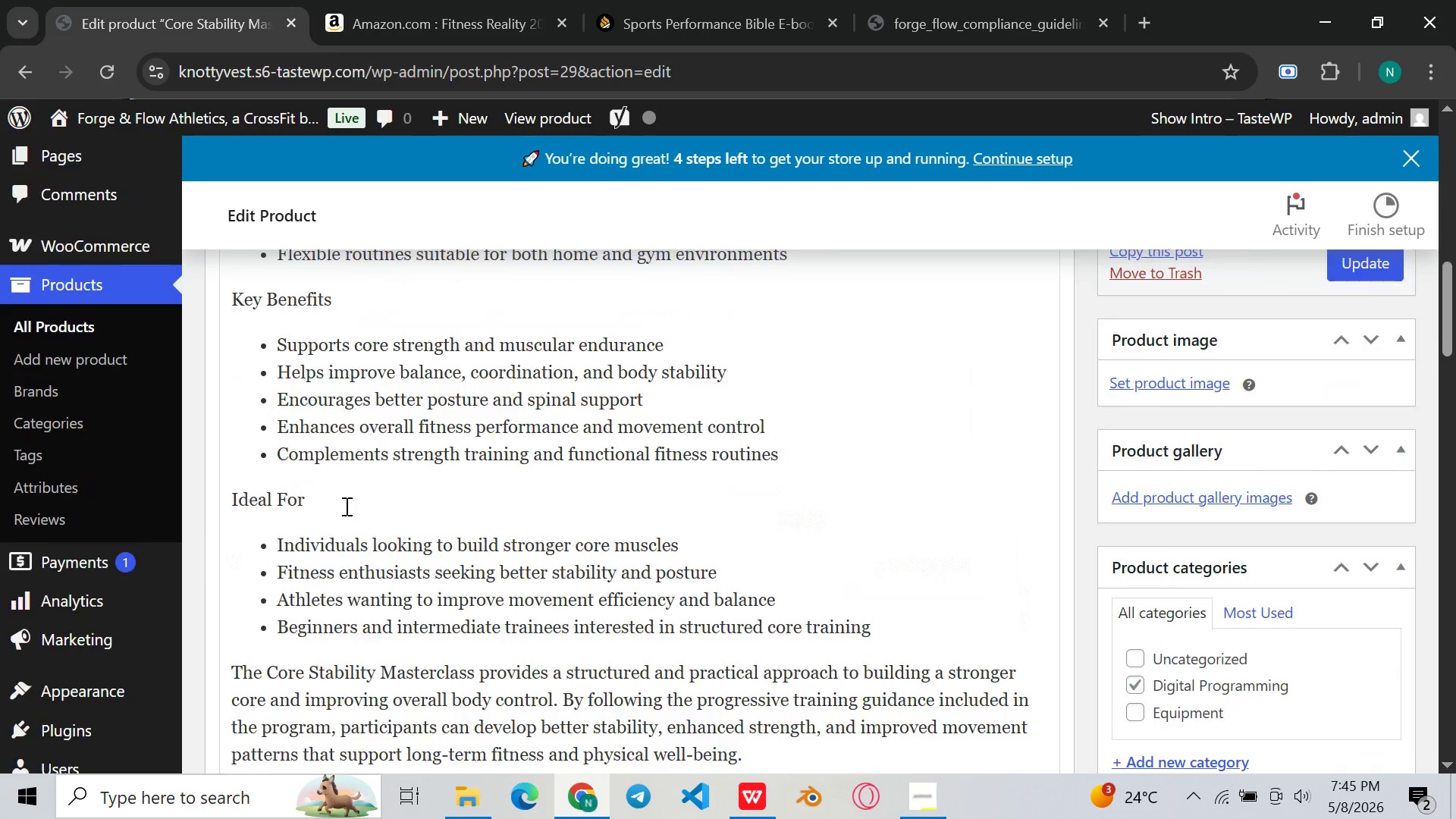 
left_click_drag(start_coordinate=[271, 493], to_coordinate=[718, 525])
 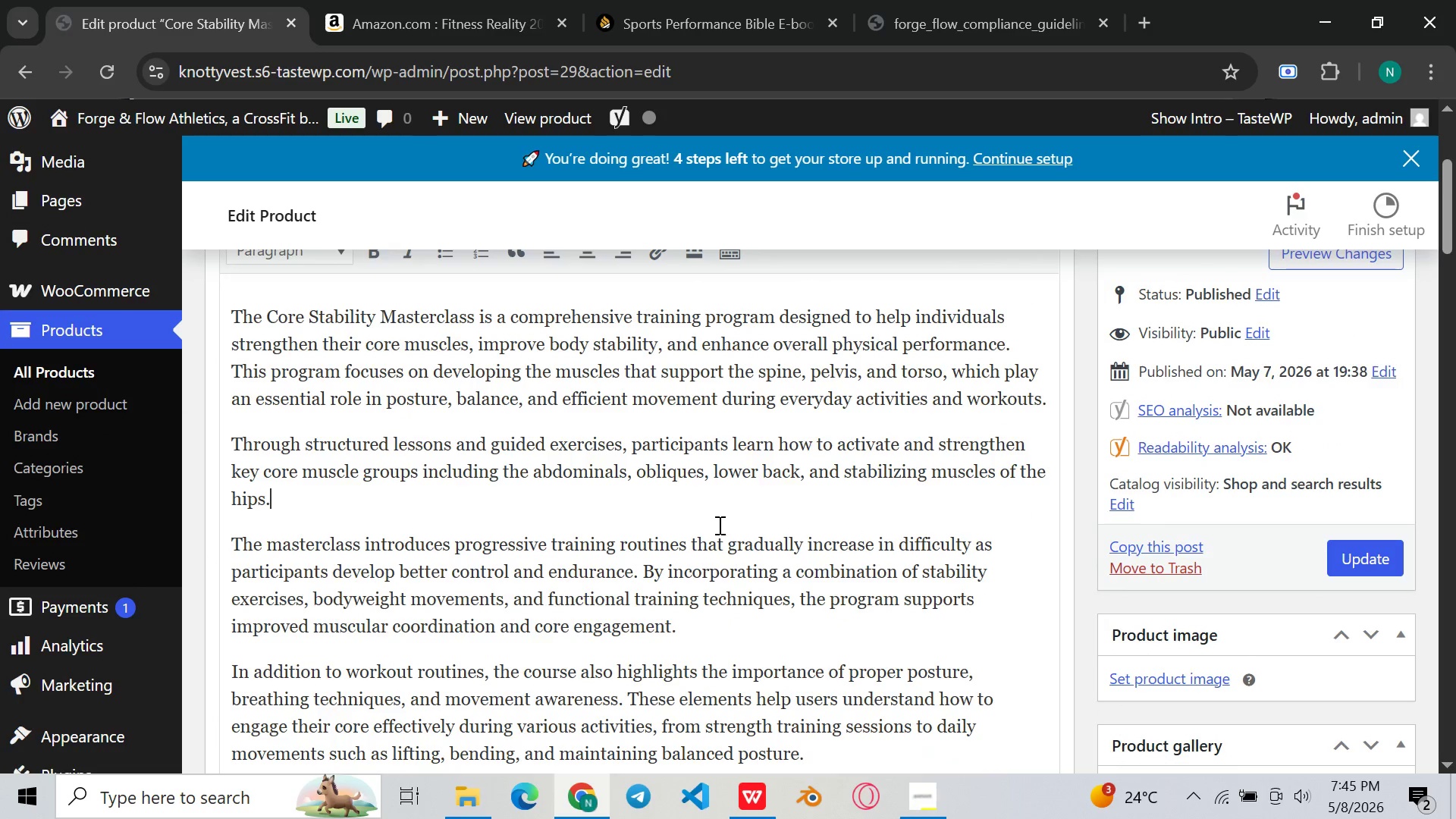 
key(Backspace)
 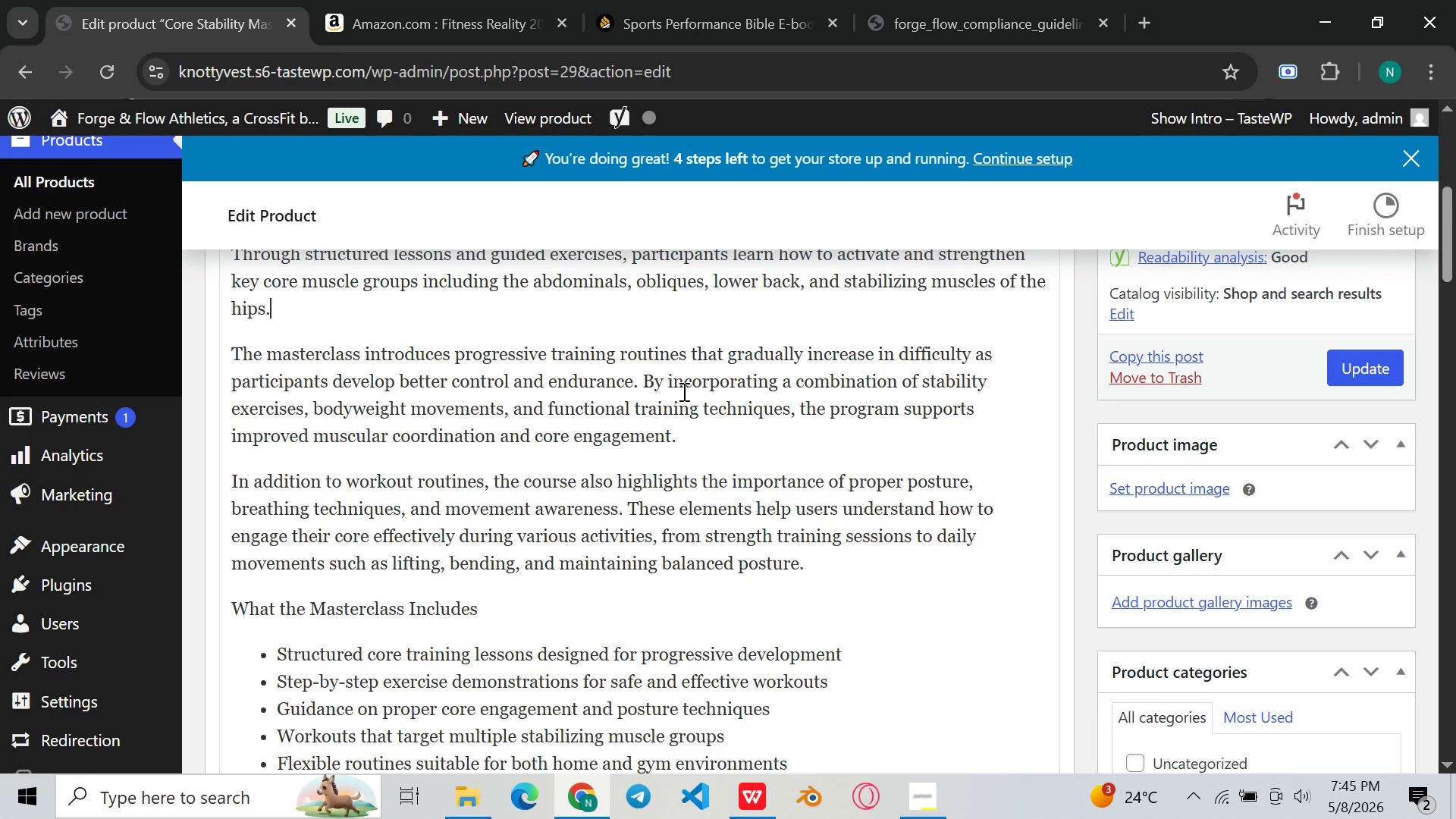 
mouse_move([642, 404])
 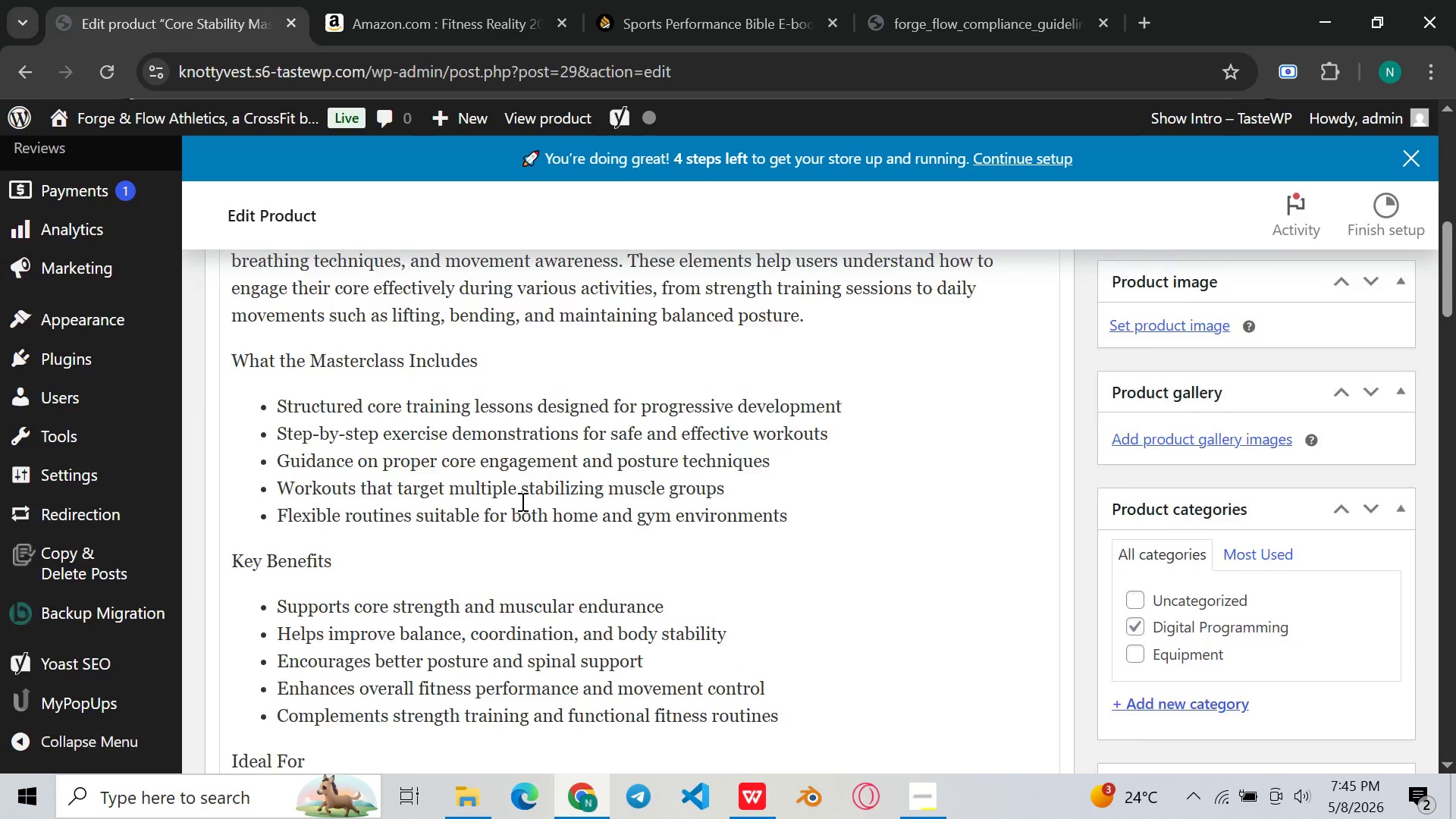 
wait(18.99)
 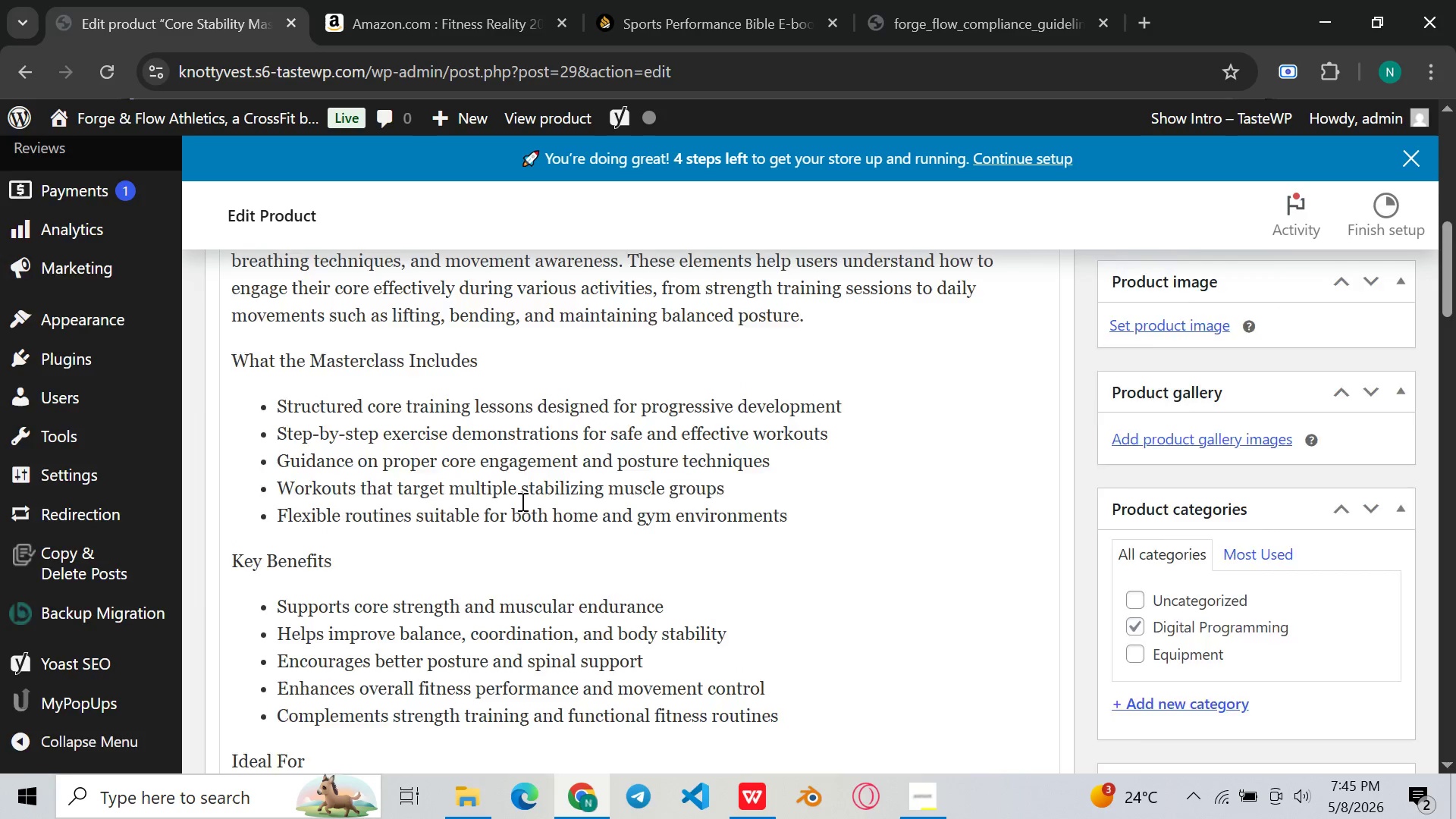 
left_click_drag(start_coordinate=[221, 536], to_coordinate=[855, 632])
 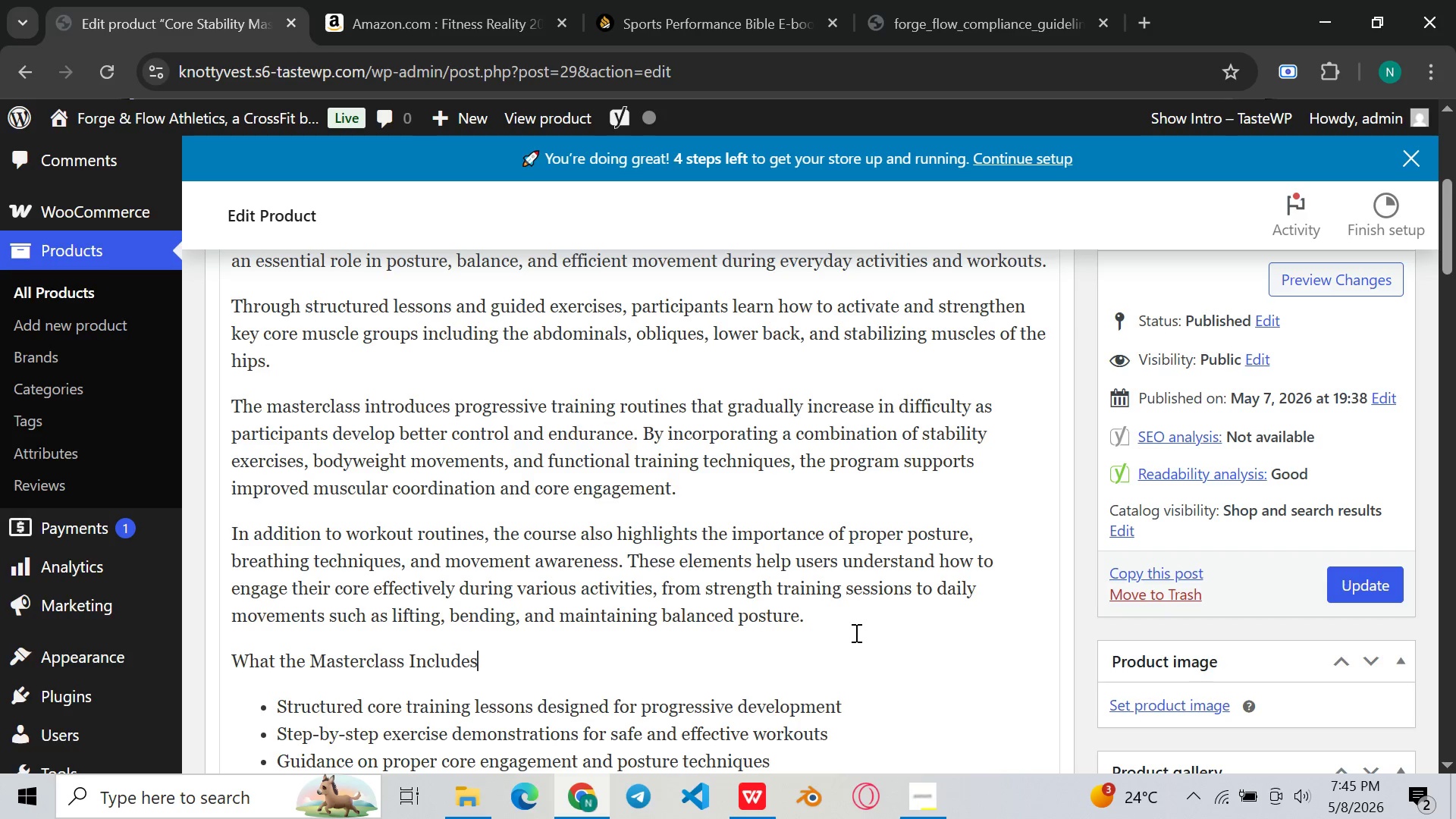 
left_click_drag(start_coordinate=[855, 632], to_coordinate=[237, 579])
 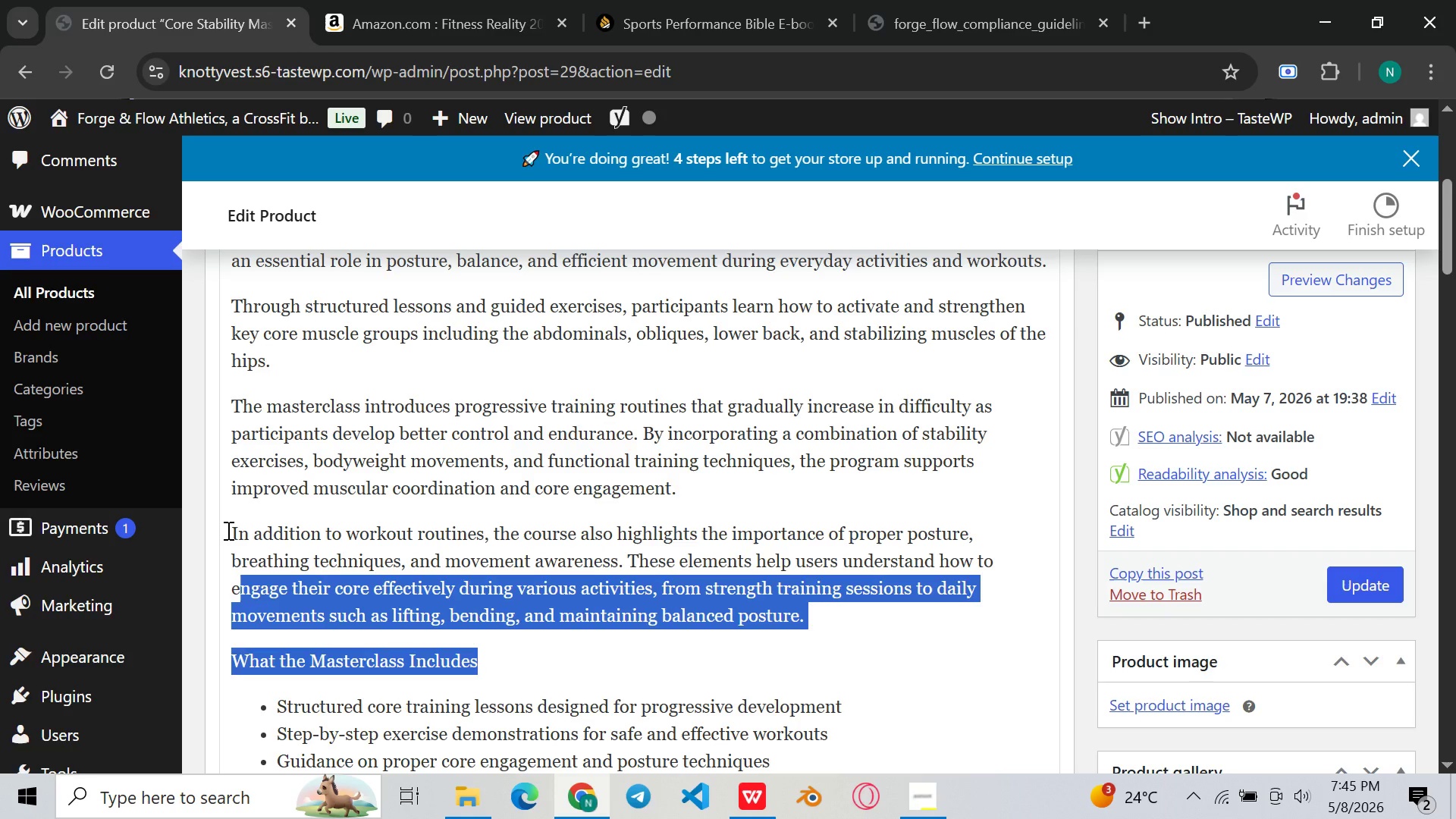 
left_click([227, 530])
 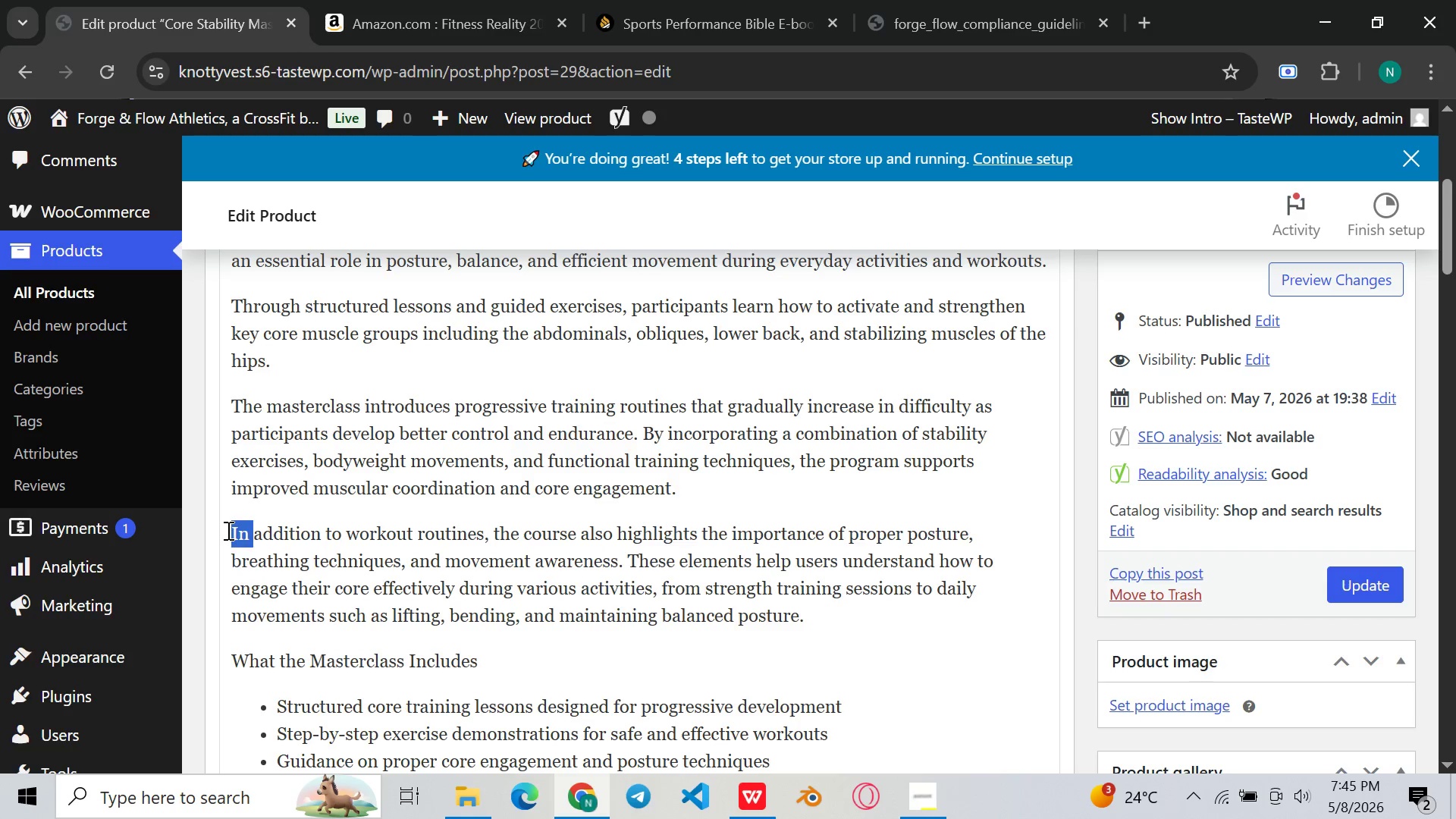 
left_click_drag(start_coordinate=[227, 530], to_coordinate=[830, 615])
 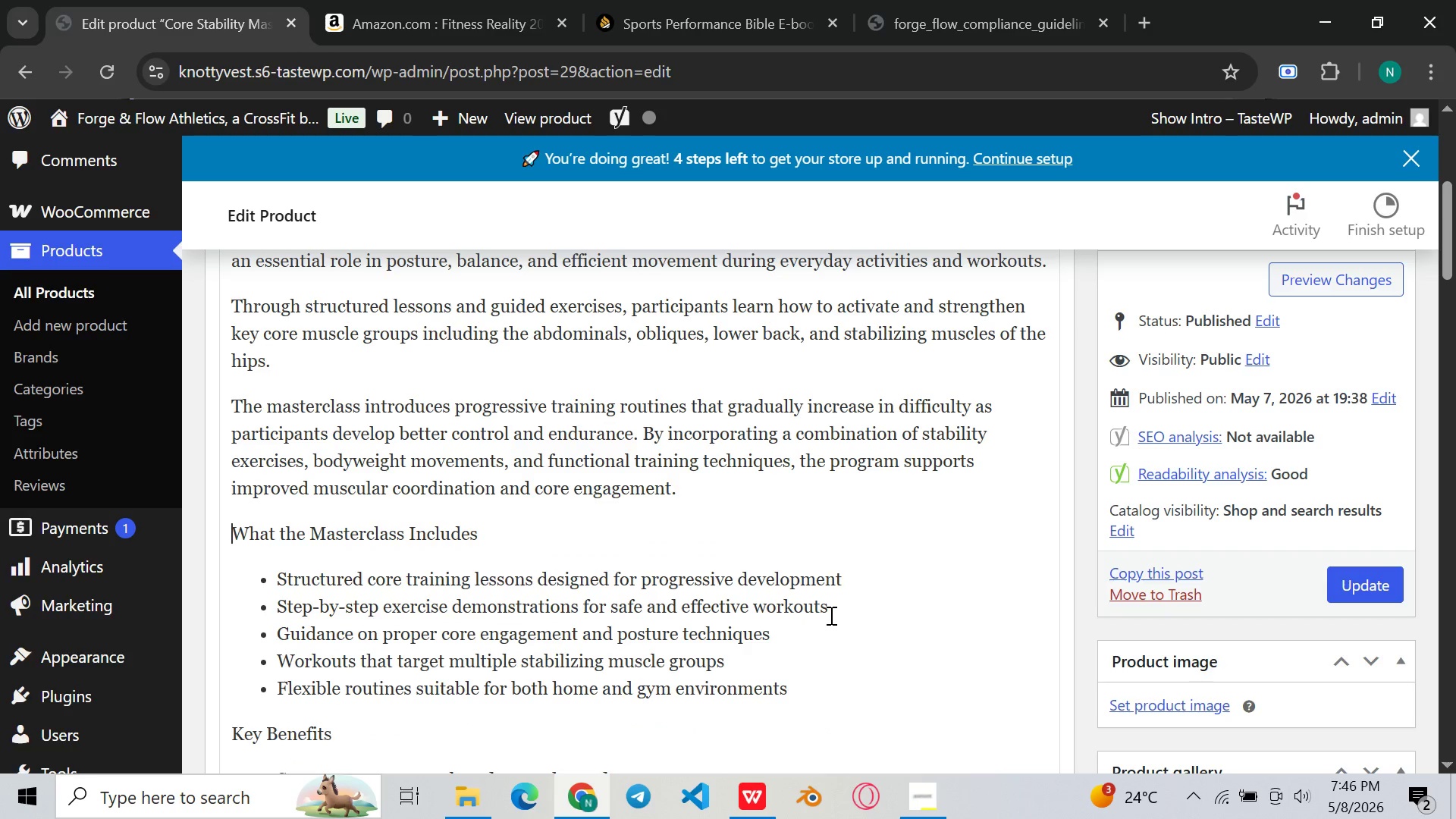 
key(Backspace)
 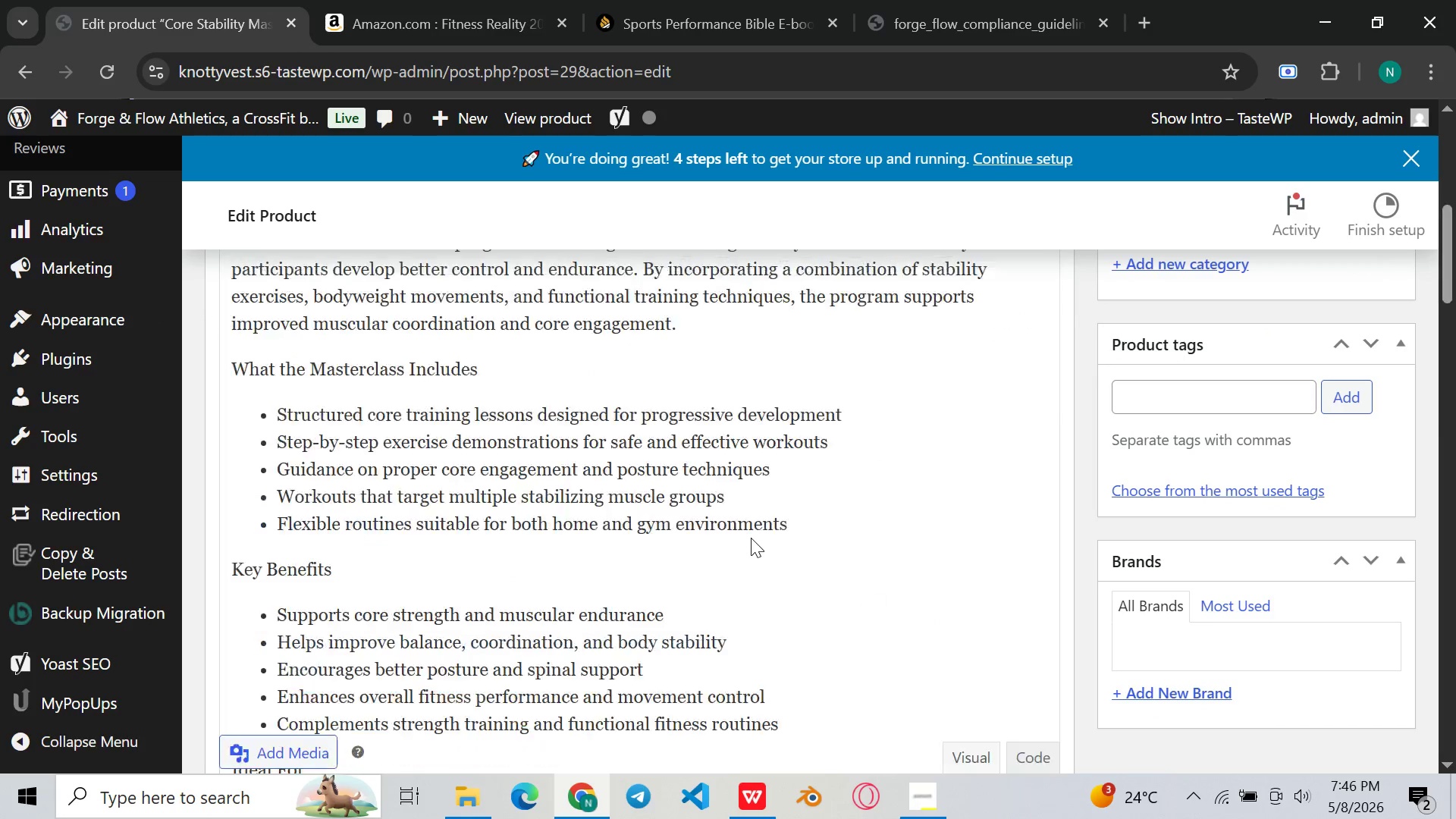 
wait(5.34)
 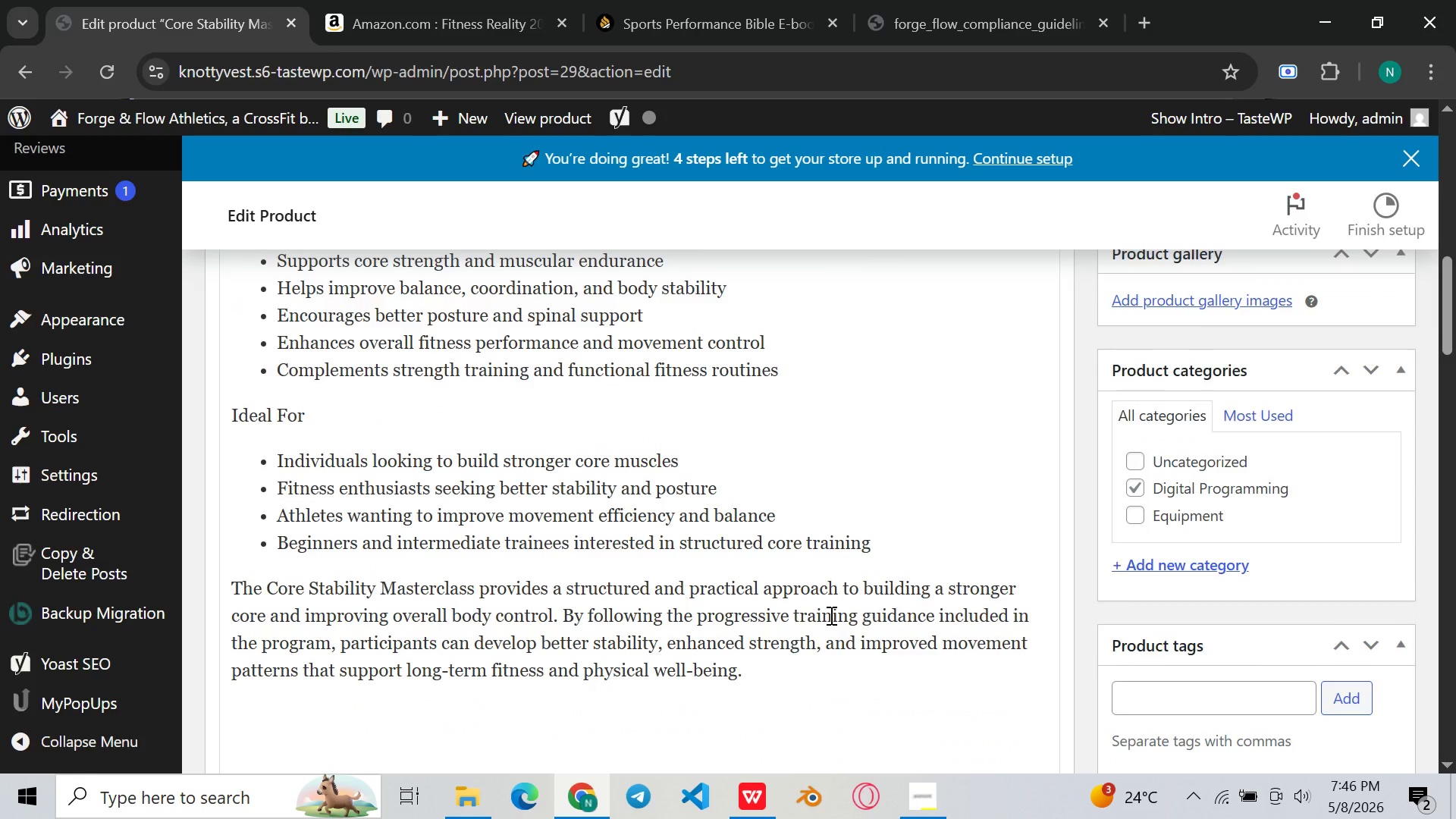 
left_click([610, 337])
 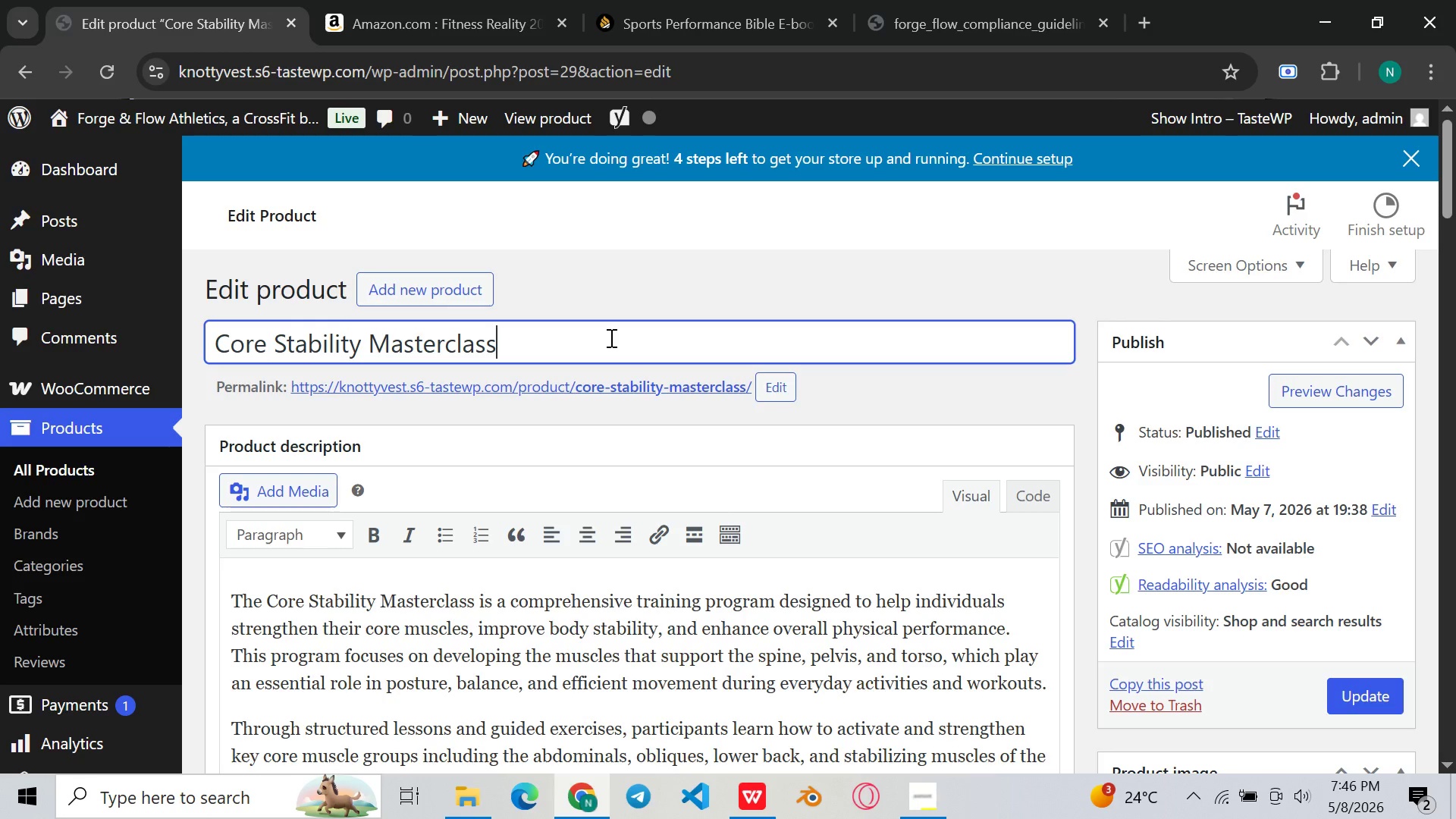 
key(Control+A)
 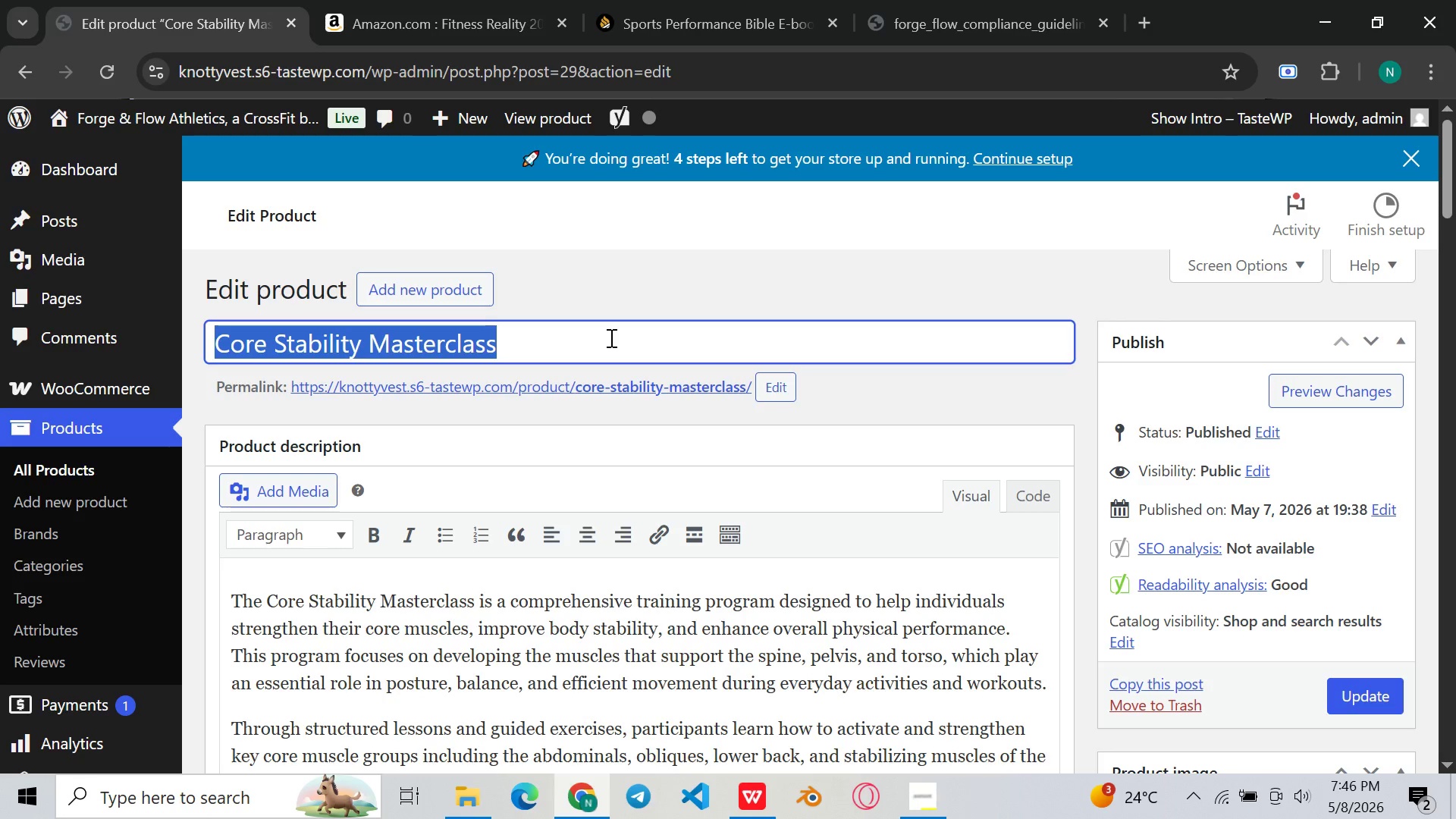 
key(Control+ControlLeft)
 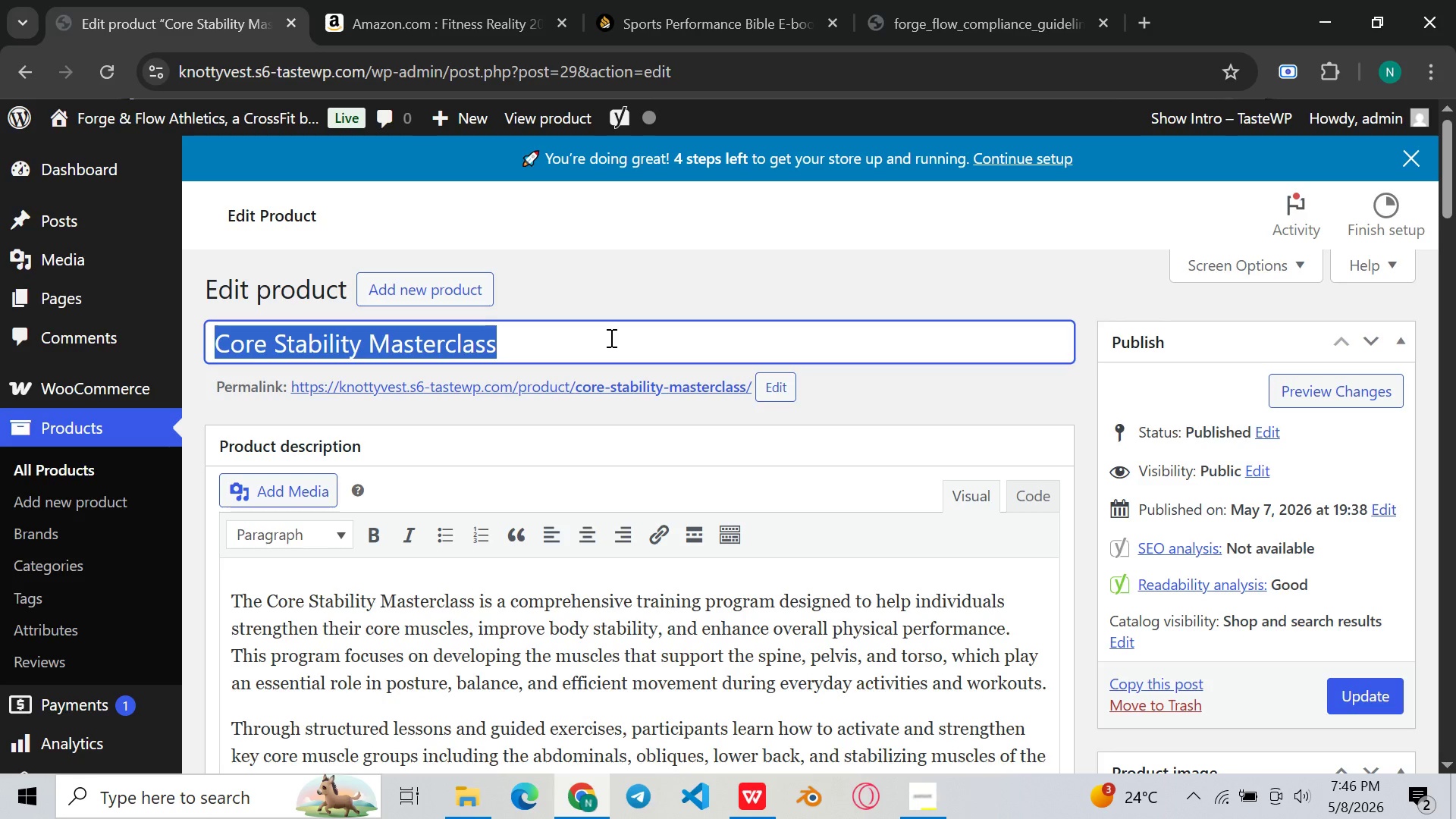 
key(Control+C)
 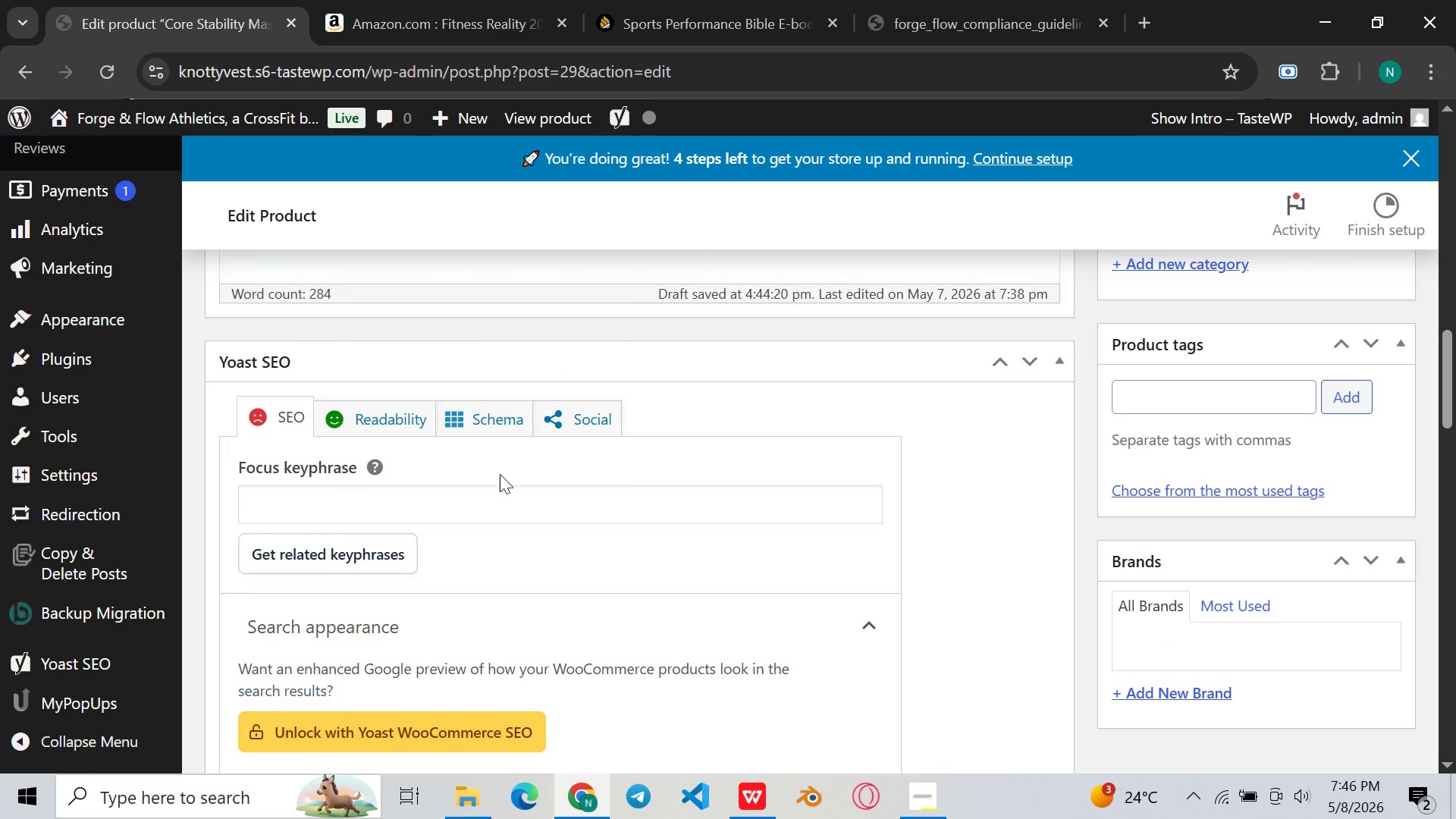 
left_click([486, 509])
 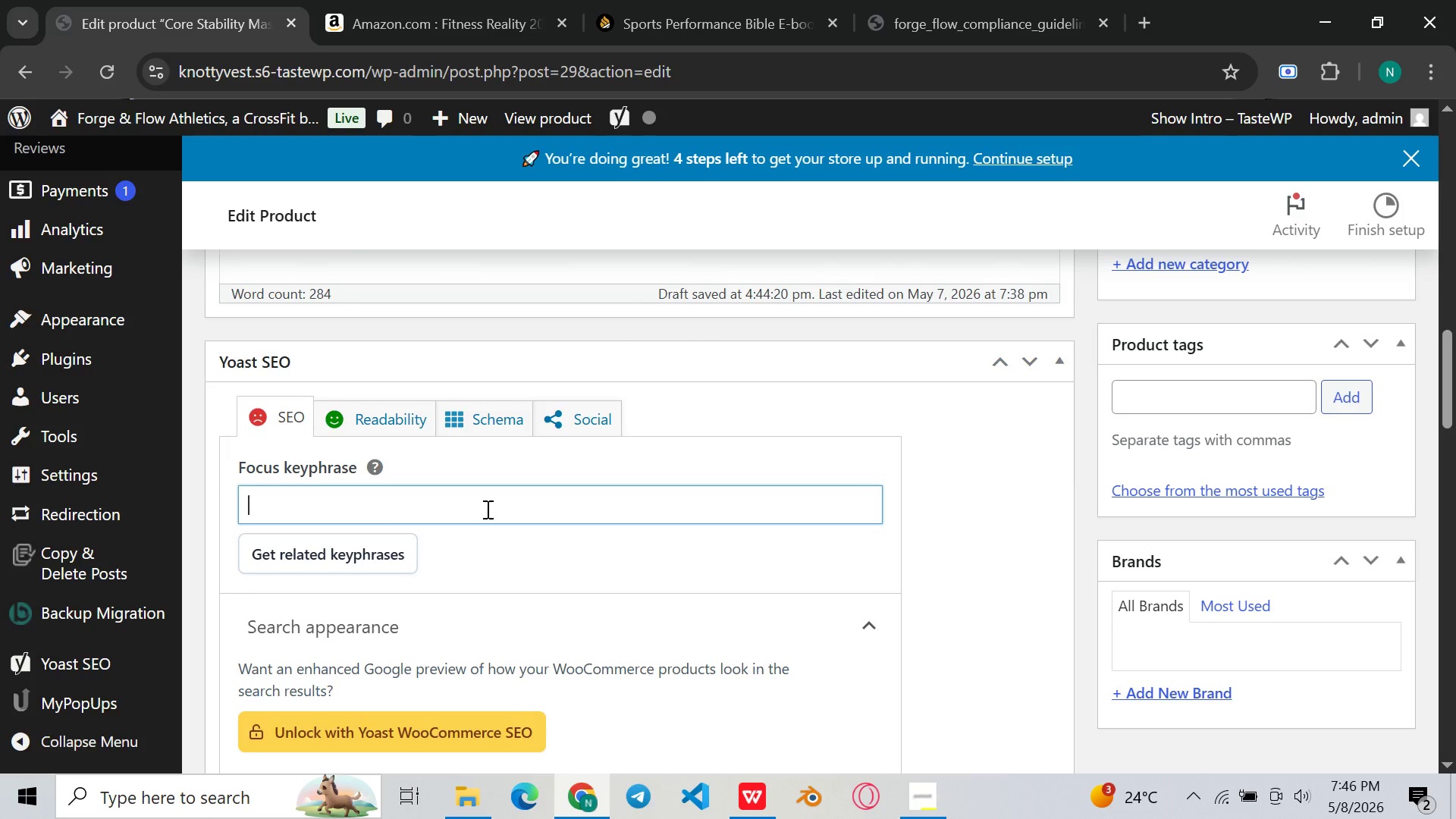 
key(Control+ControlLeft)
 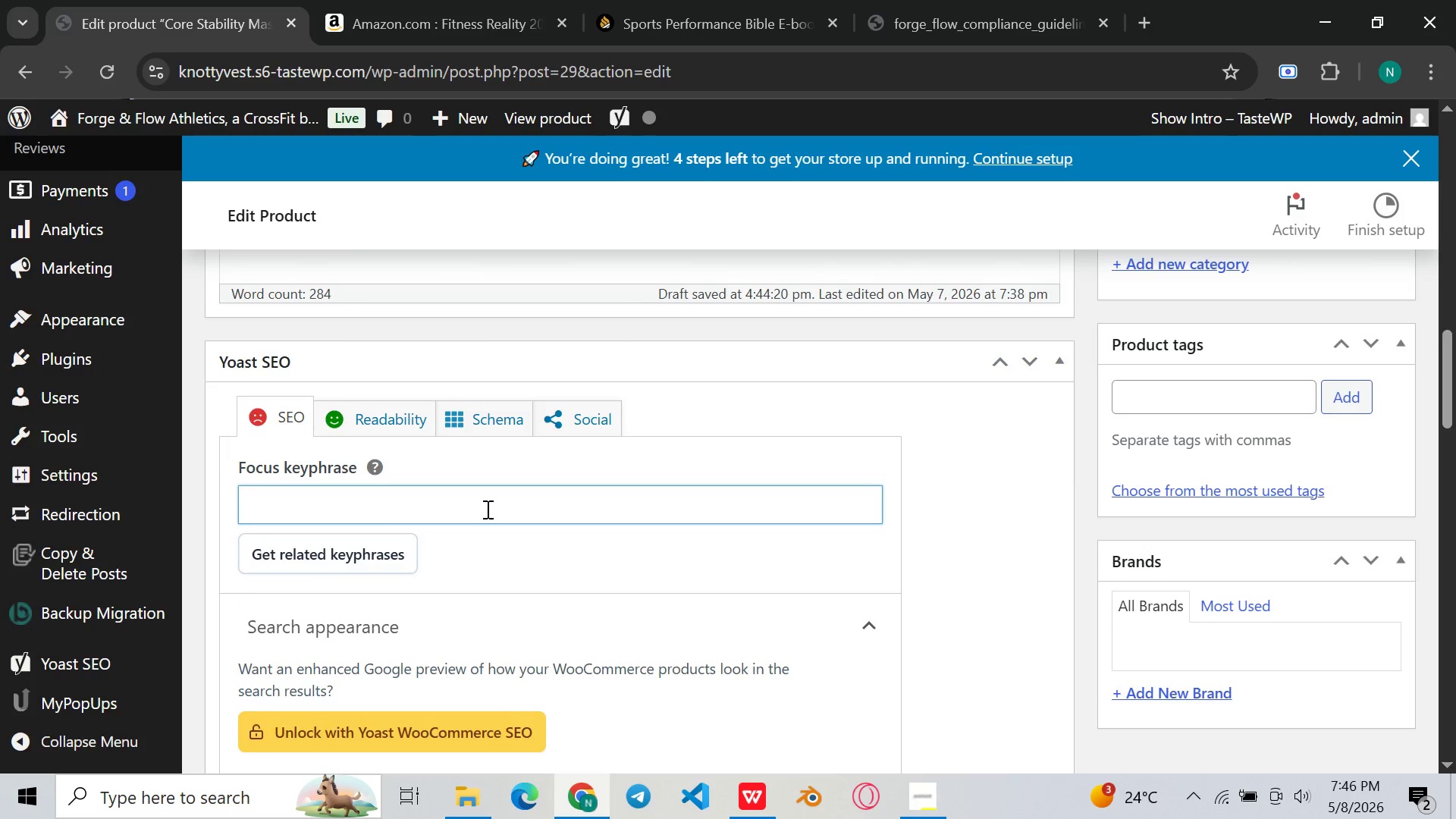 
key(Control+V)
 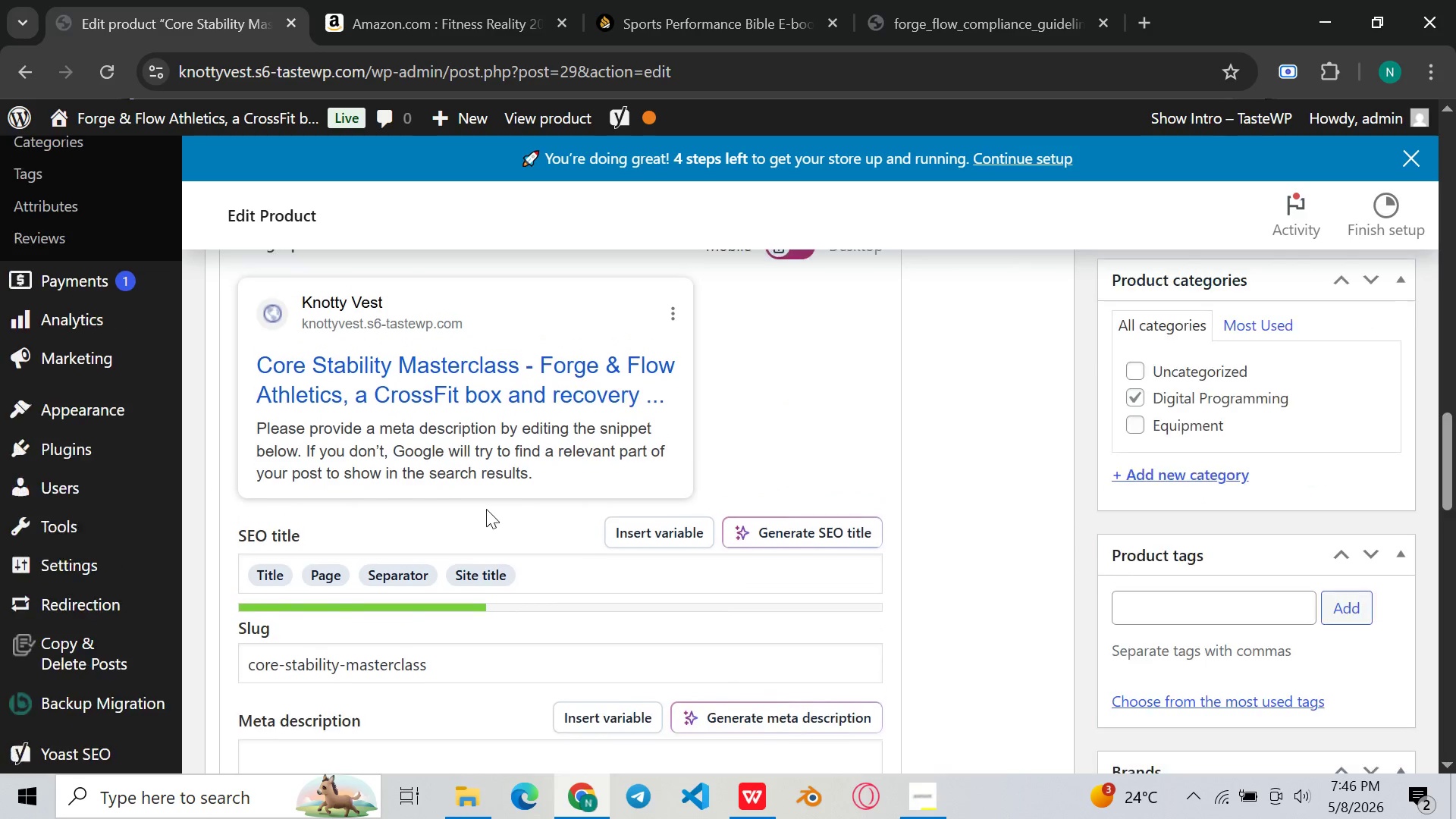 
left_click([544, 560])
 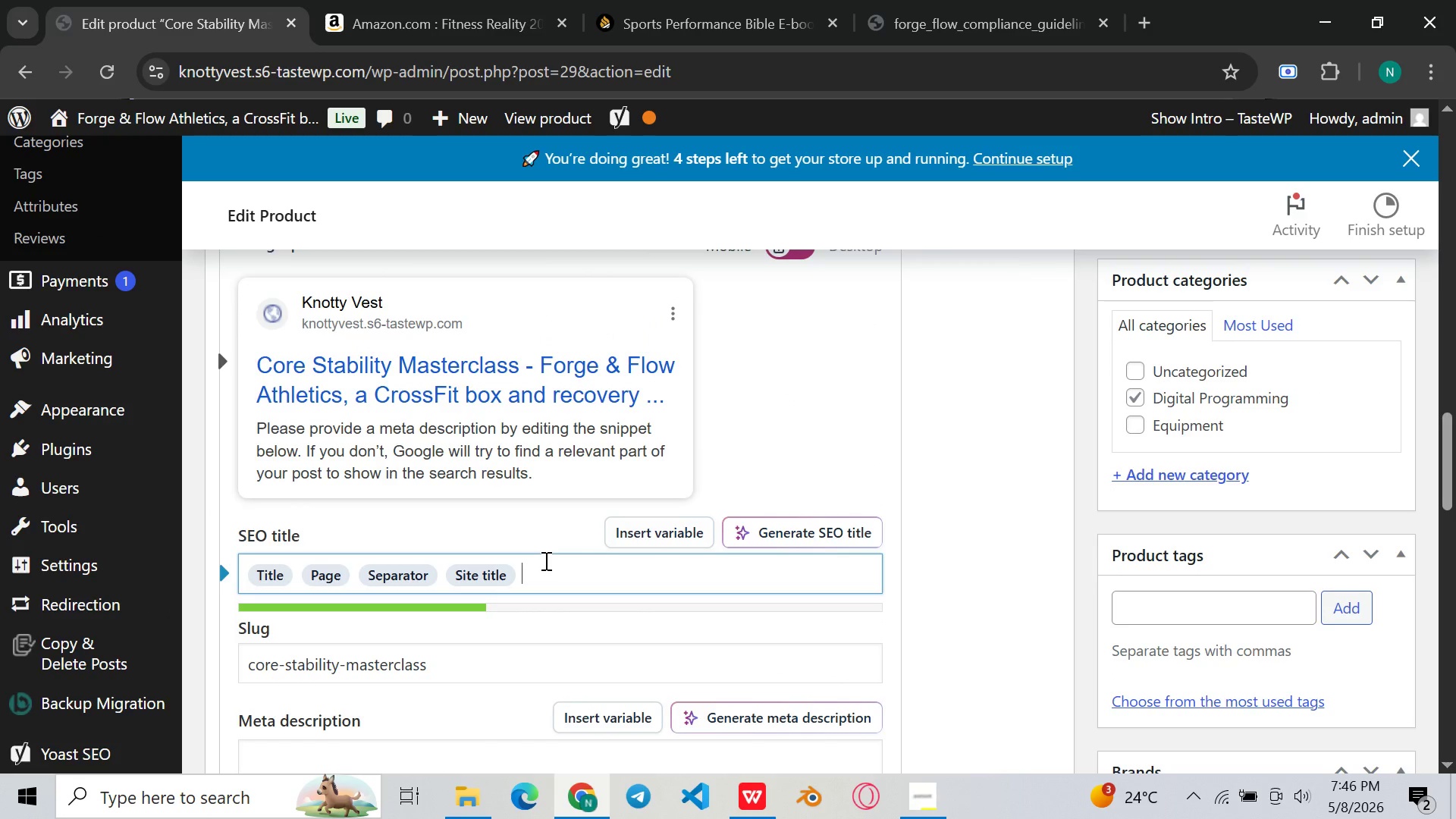 
key(Control+A)
 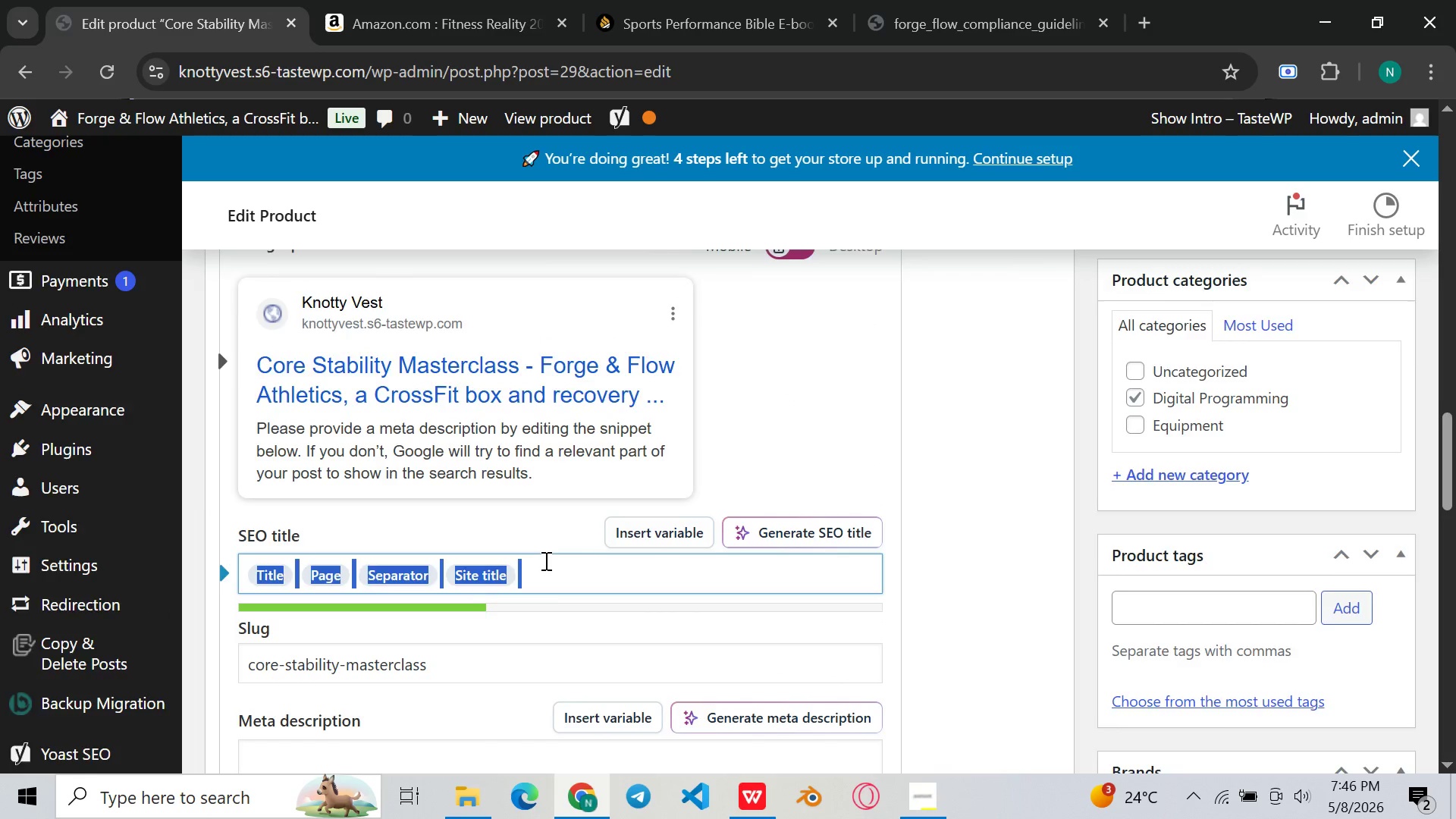 
key(Backspace)
 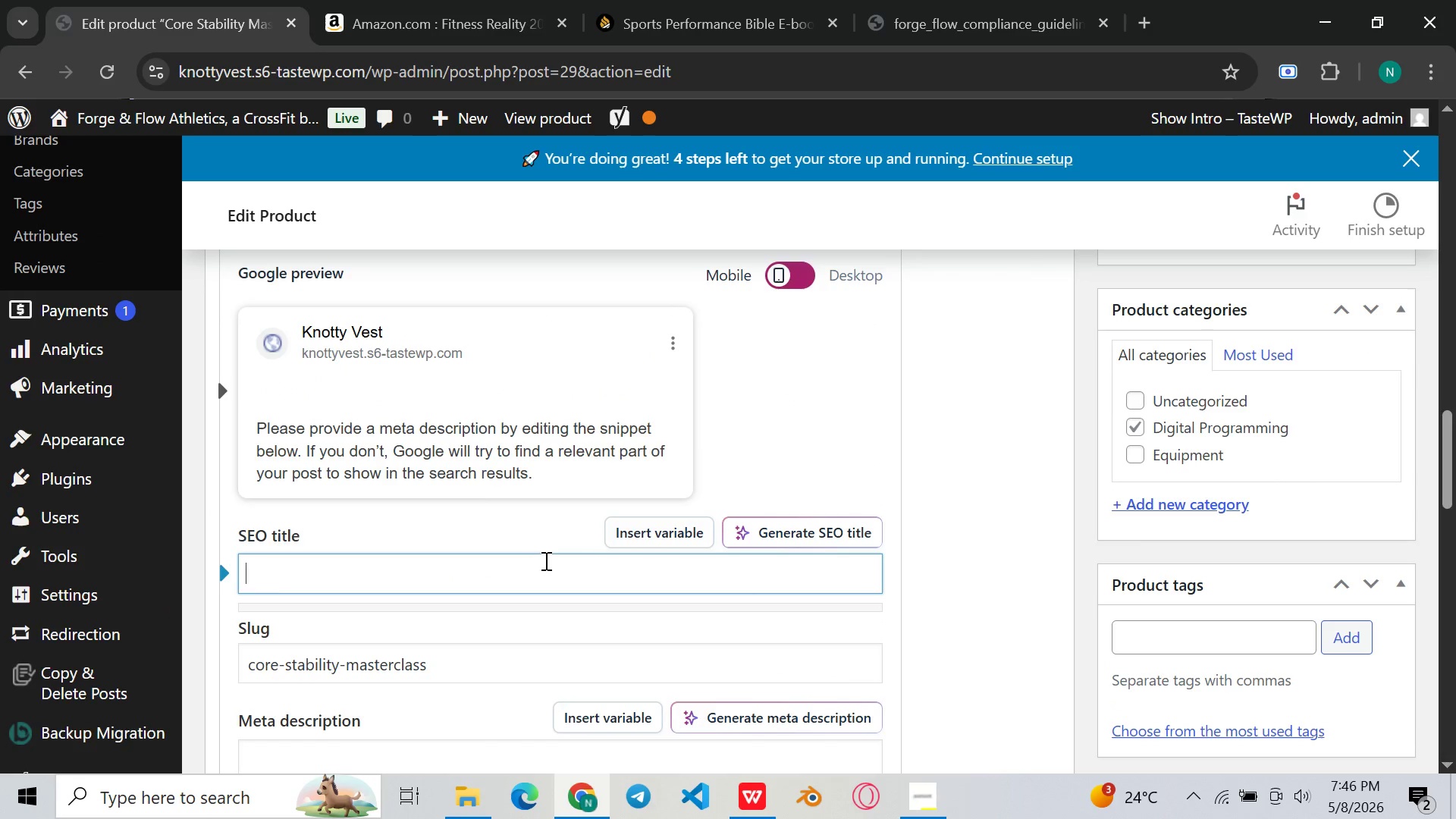 
key(Control+ControlLeft)
 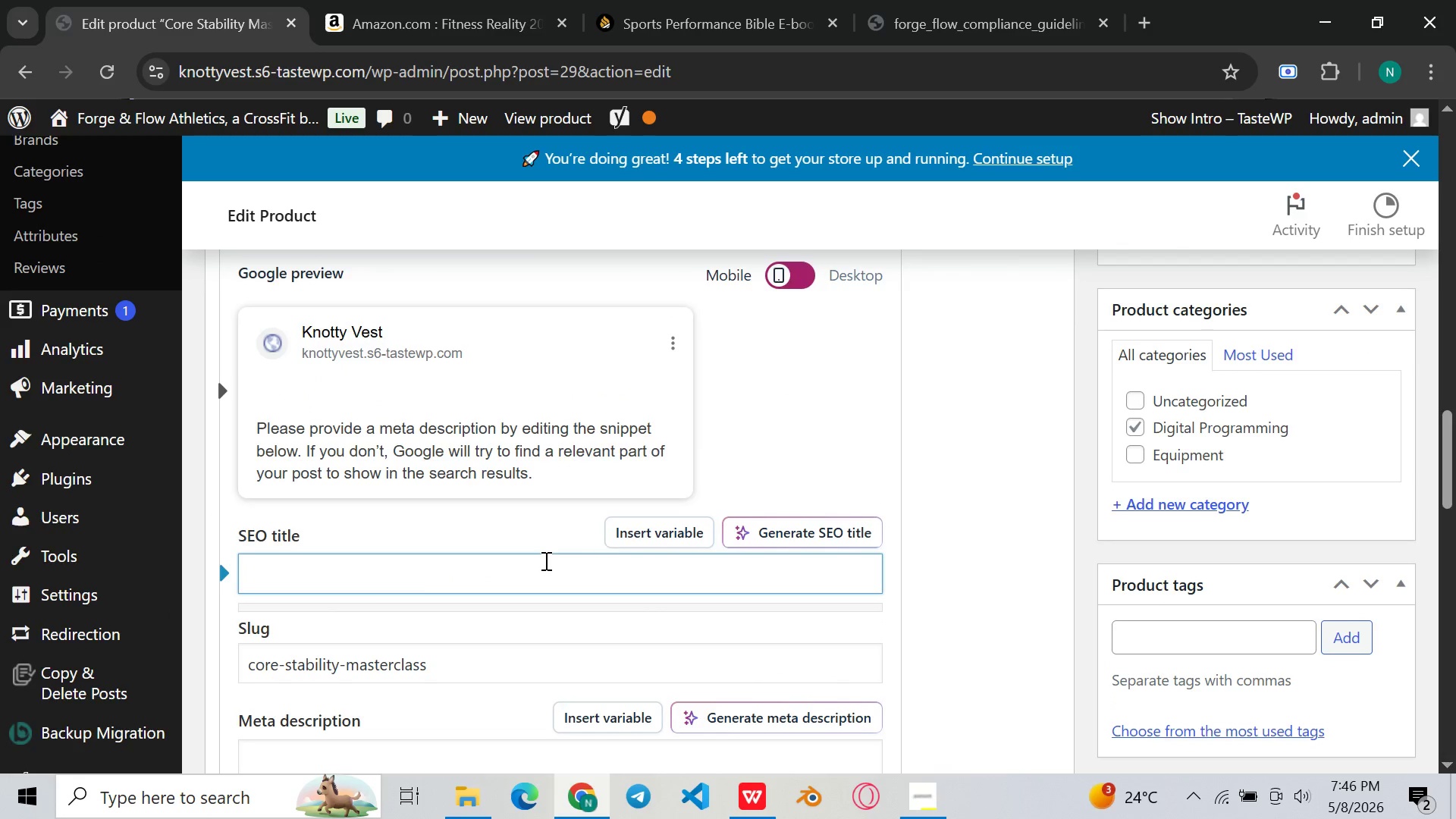 
key(Control+V)
 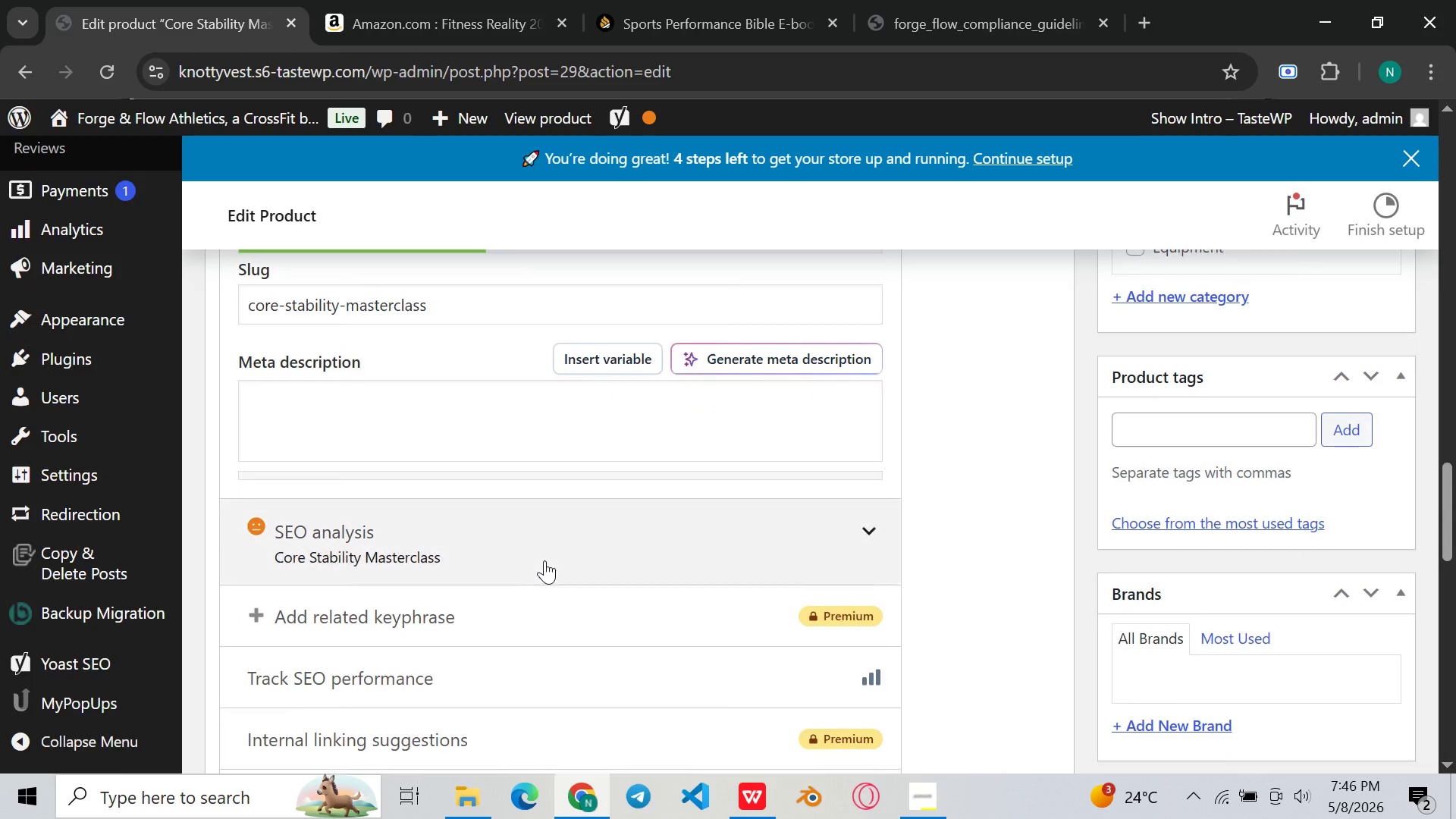 
left_click([604, 511])
 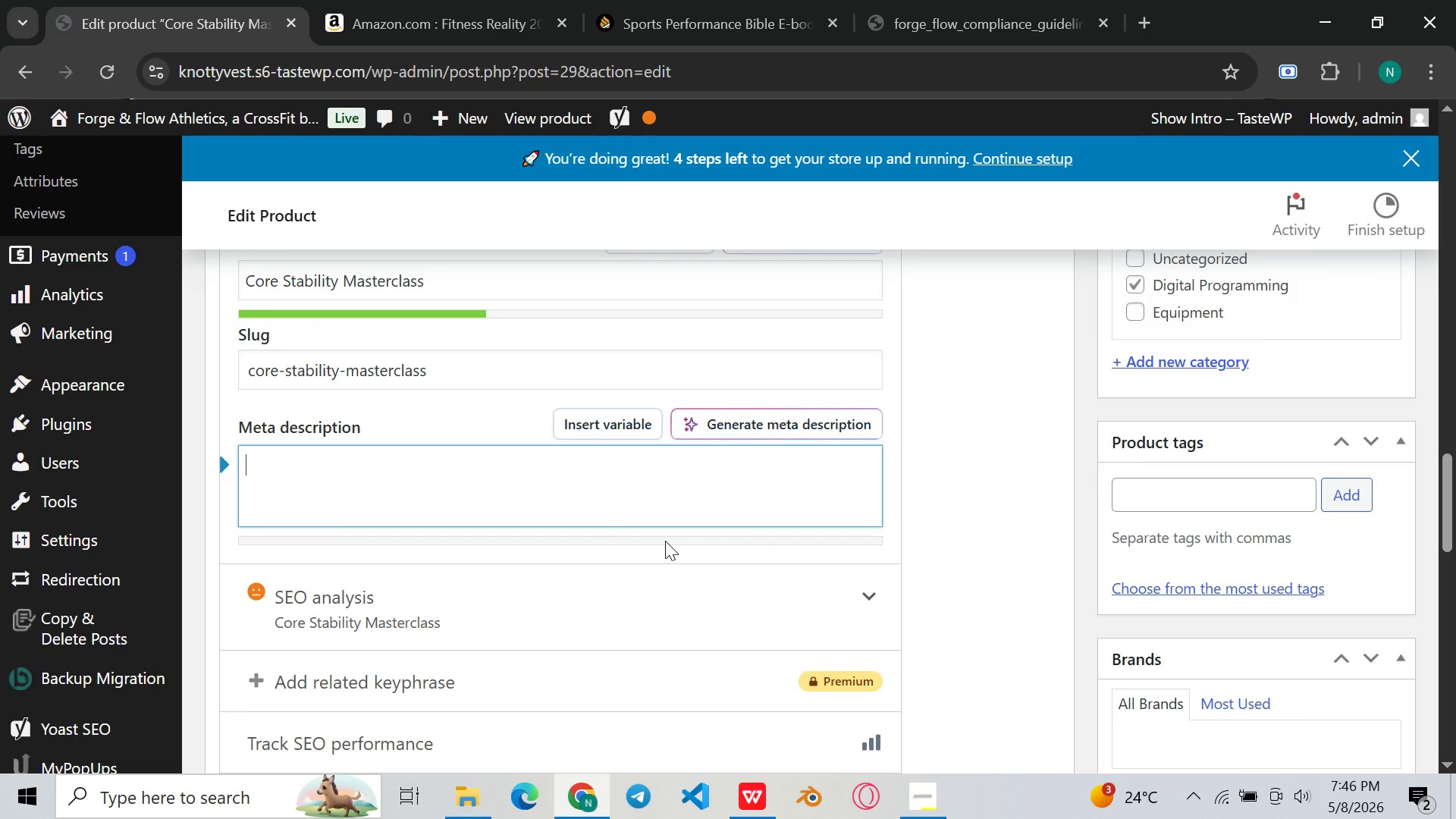 
wait(11.8)
 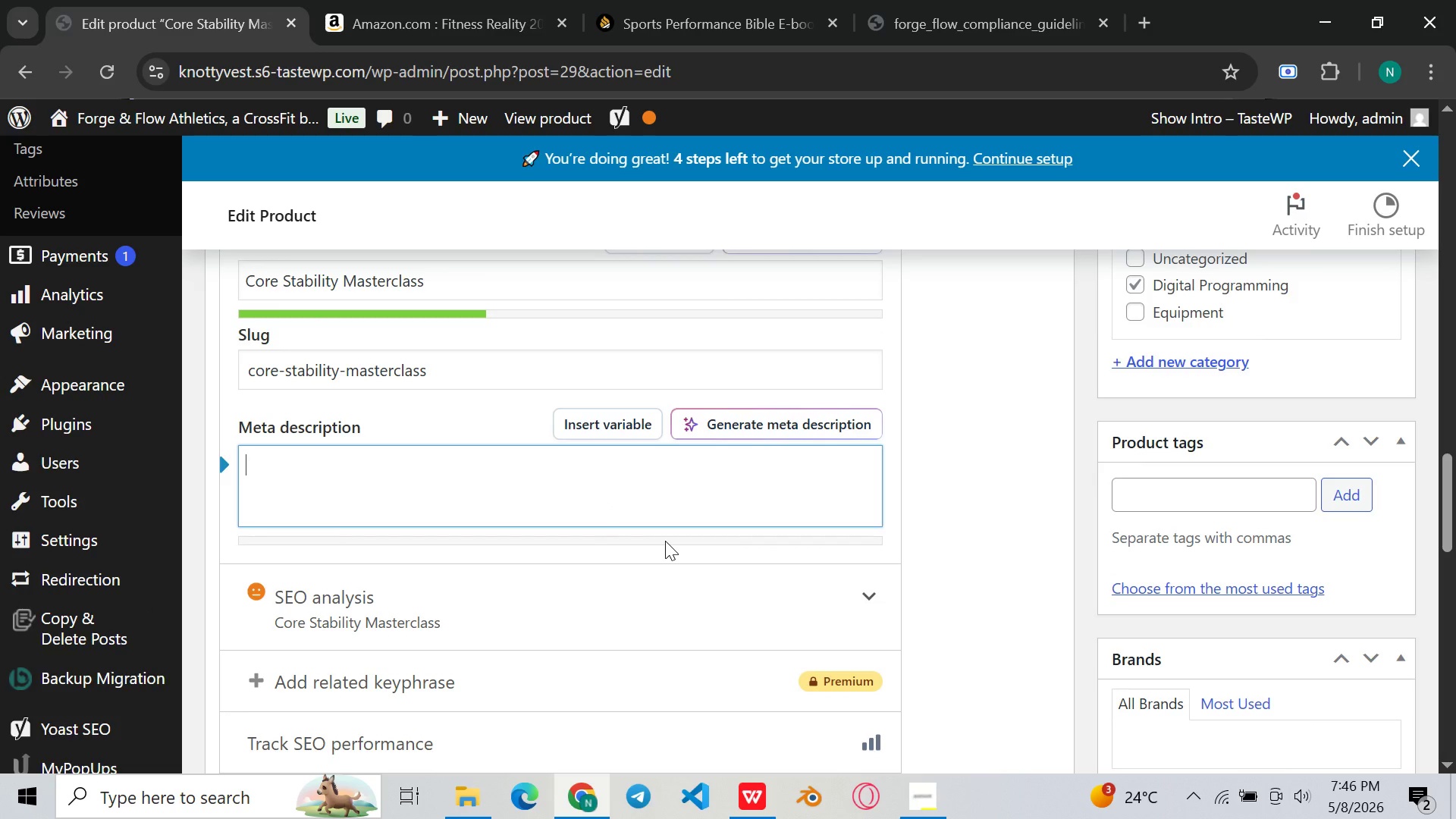 
type(Cu)
 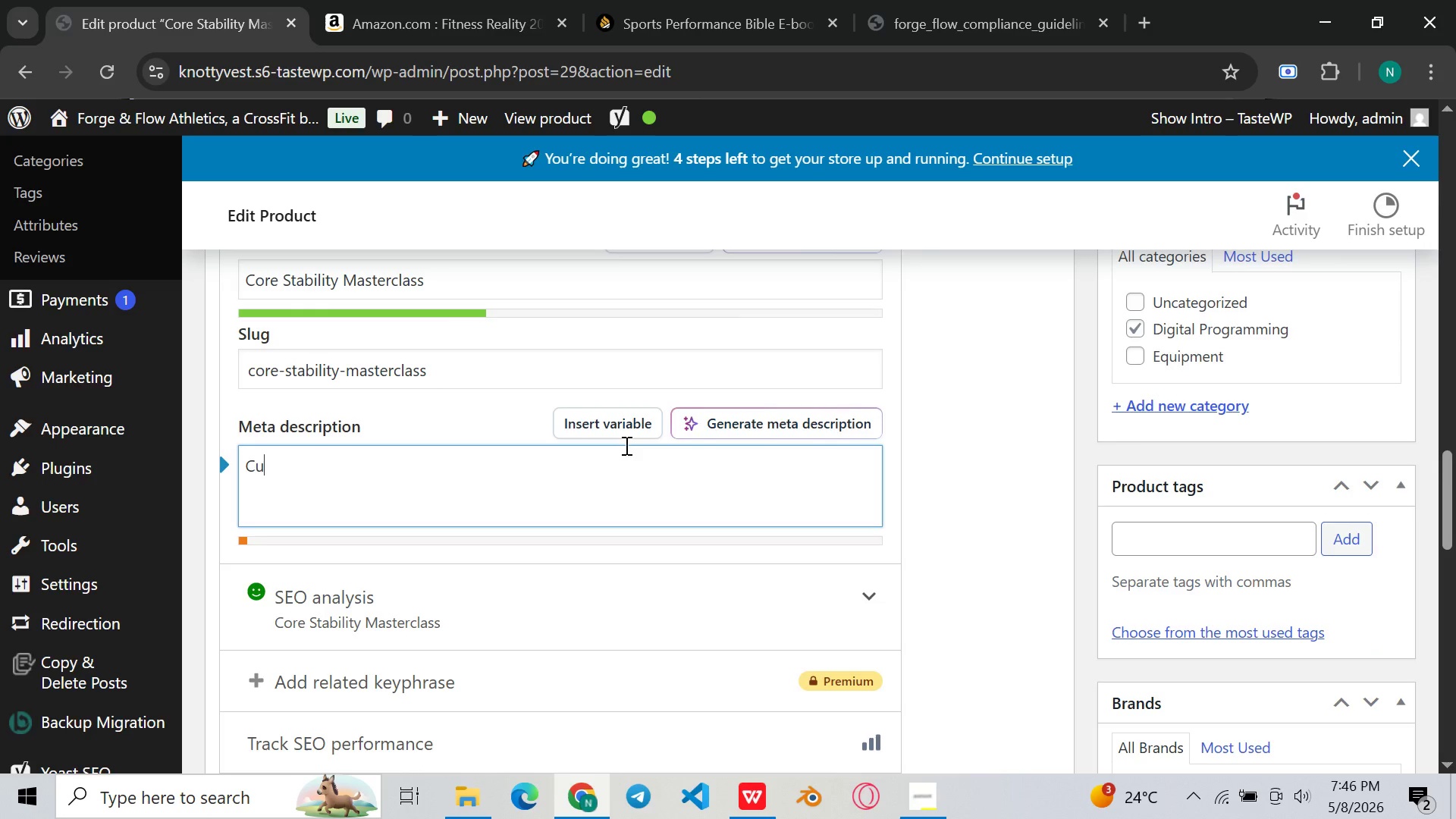 
type(re yout)
key(Backspace)
type(r lack of motivation and get medical )
key(Backspace)
type(-grade fitness results now. Digital fitness programming designed to support recovery, )
 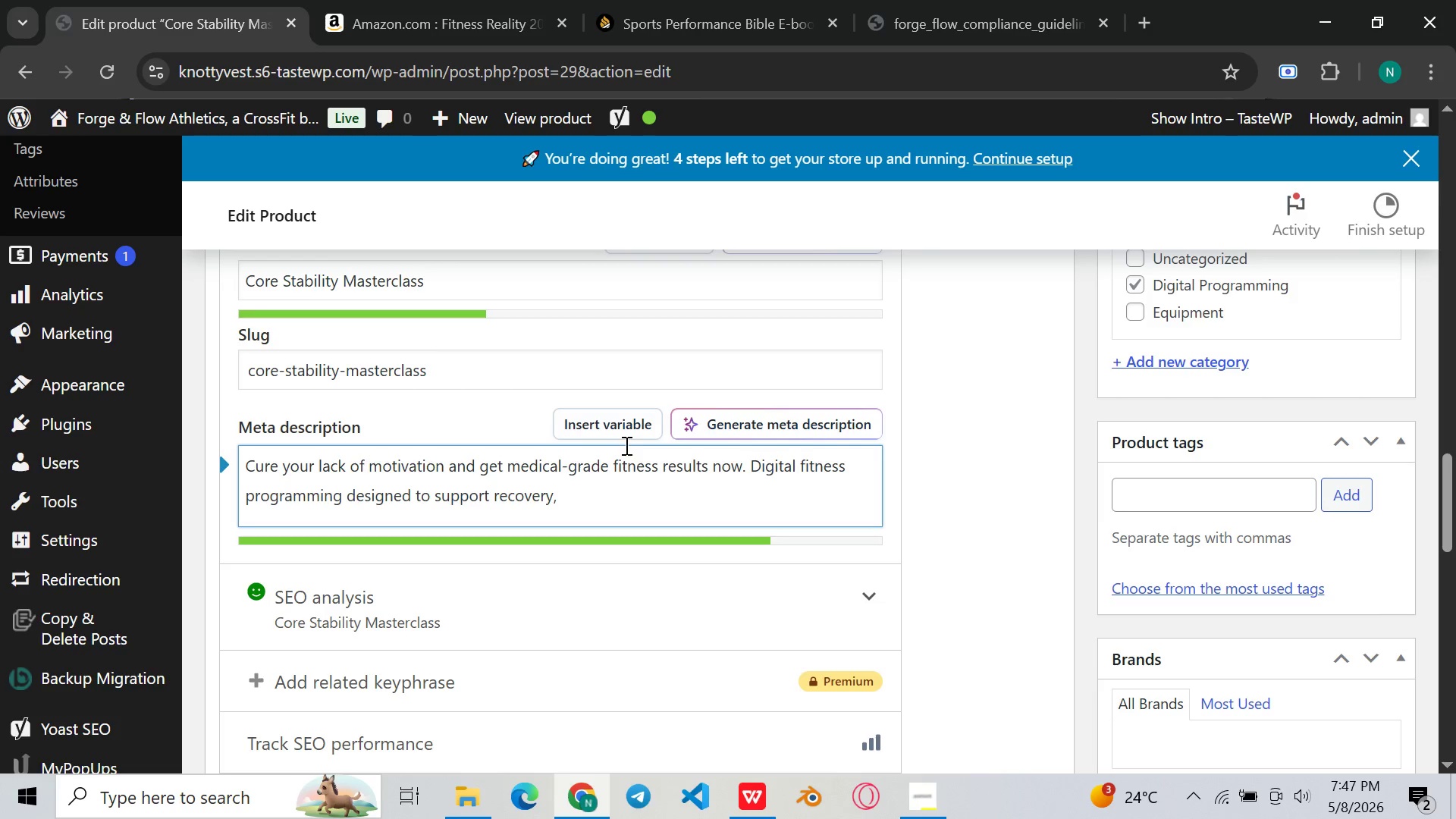 
type(and perf)
 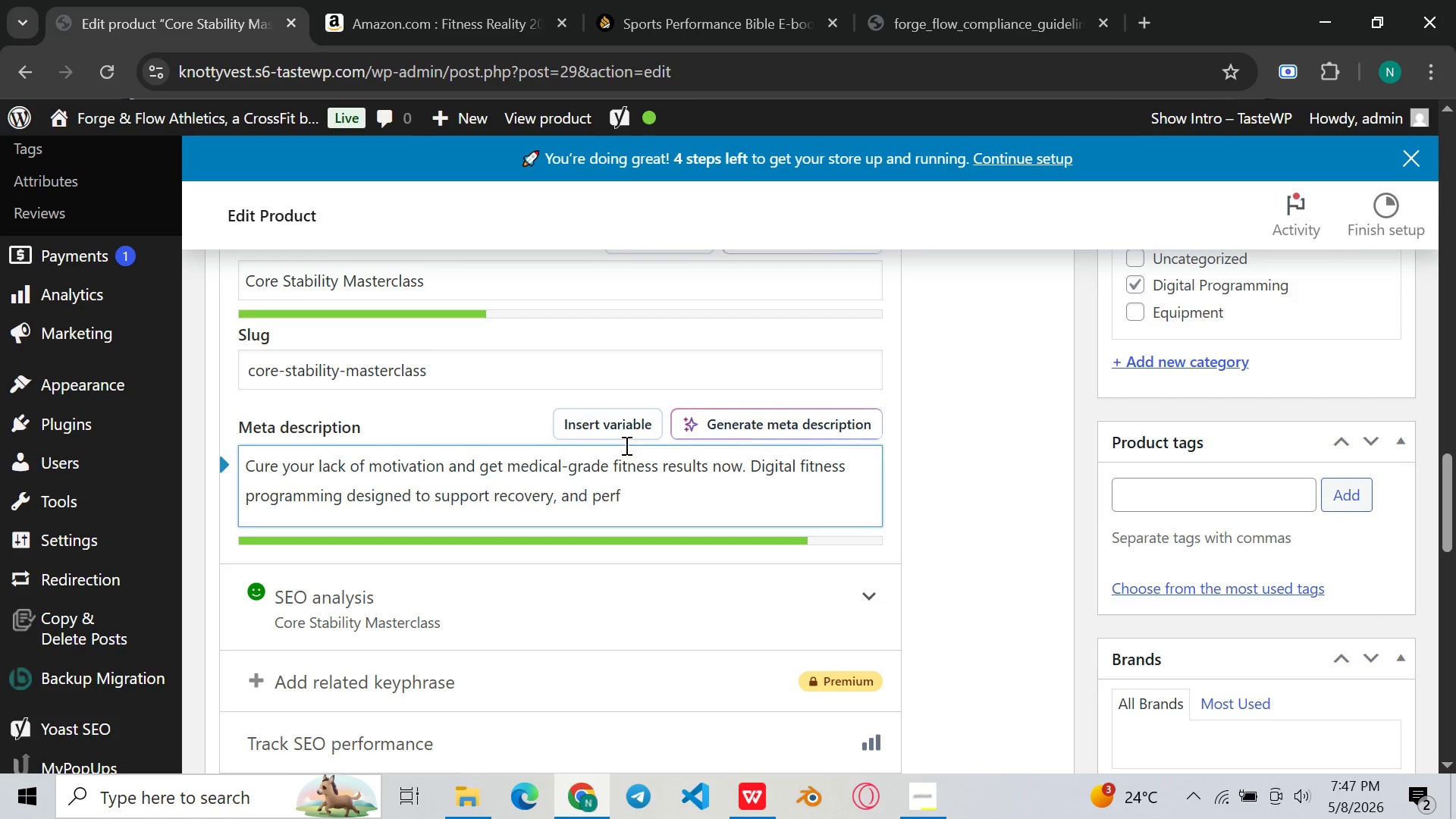 
type(omance i)
 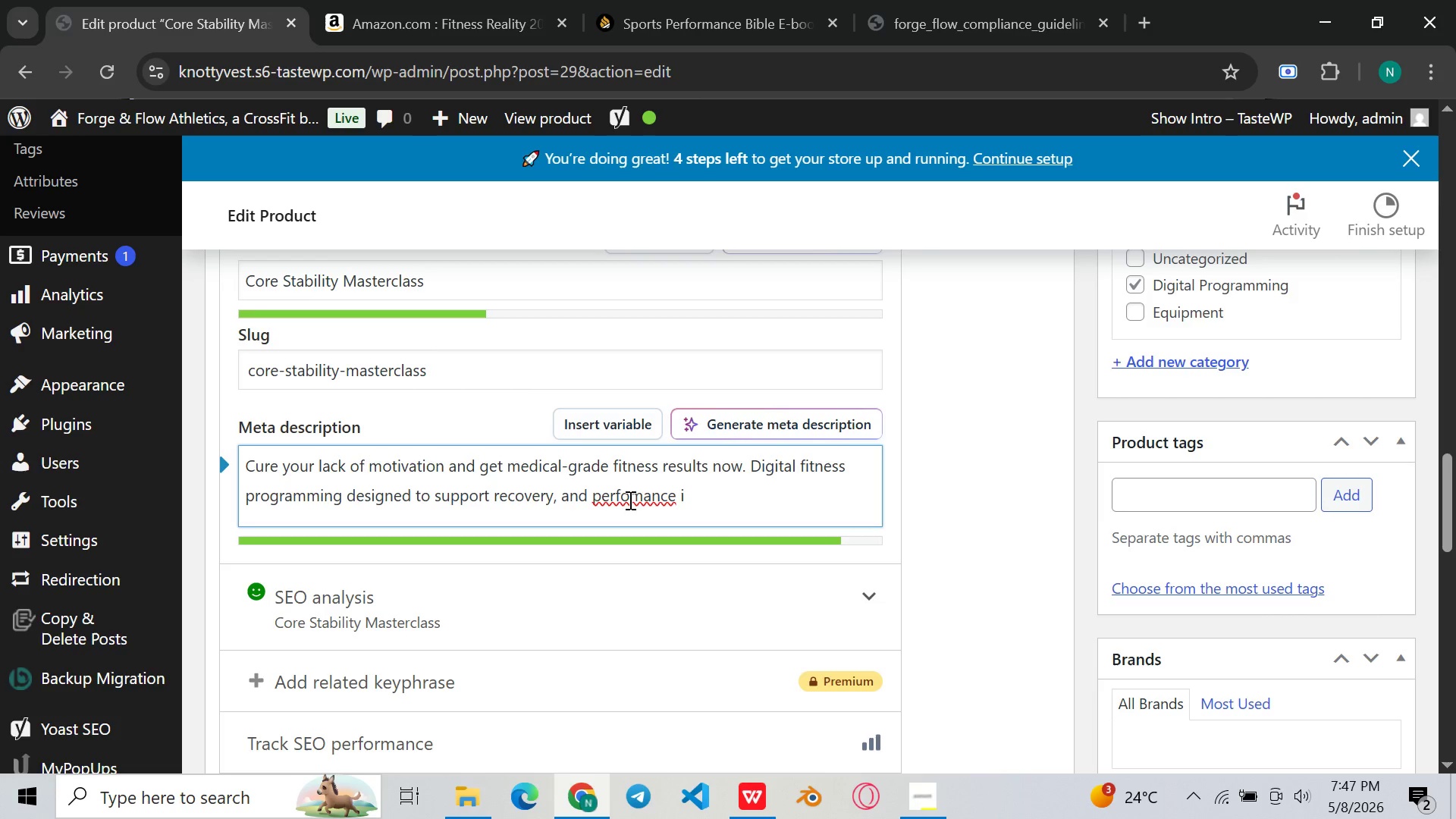 
left_click([632, 500])
 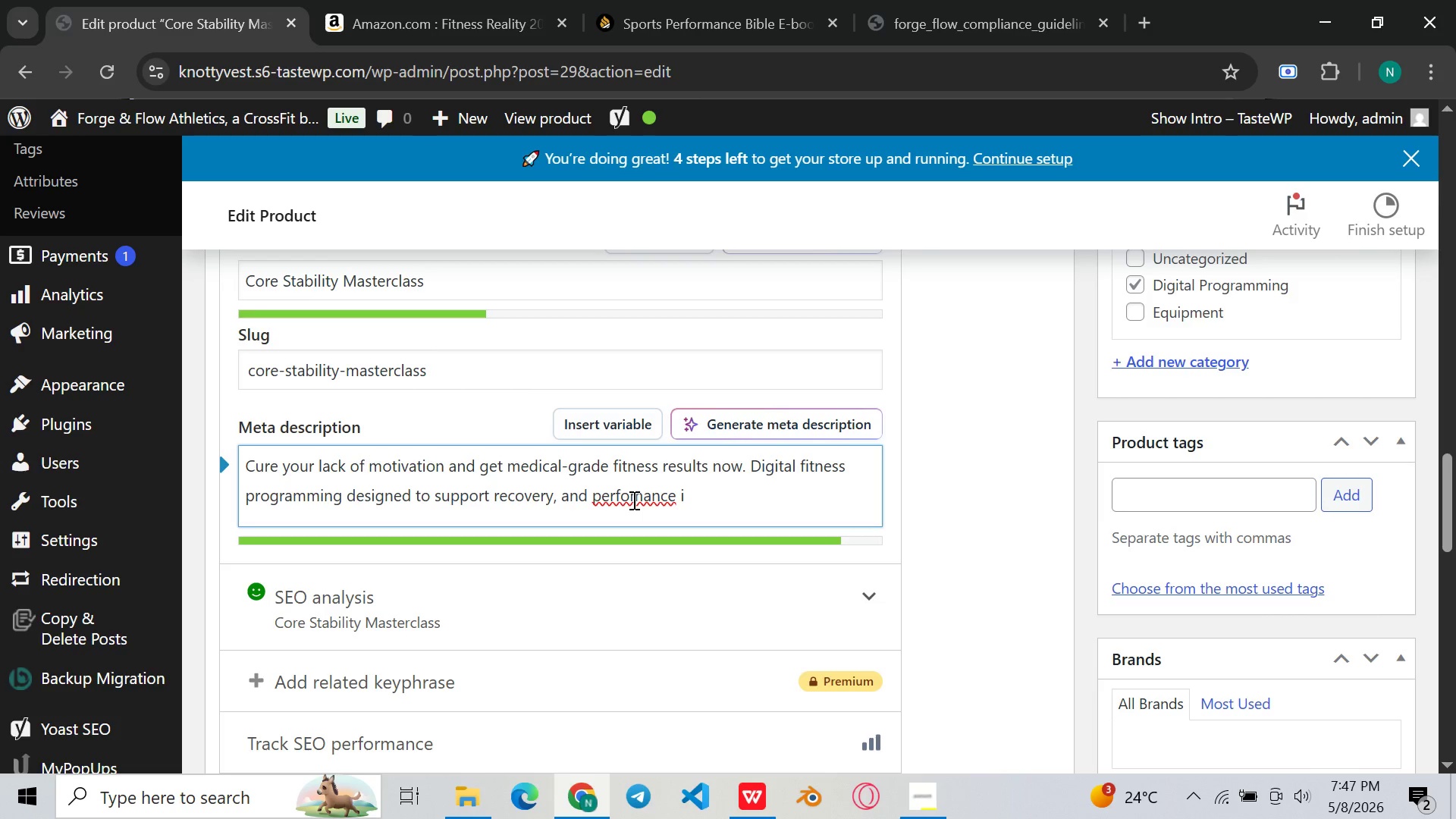 
key(R)
 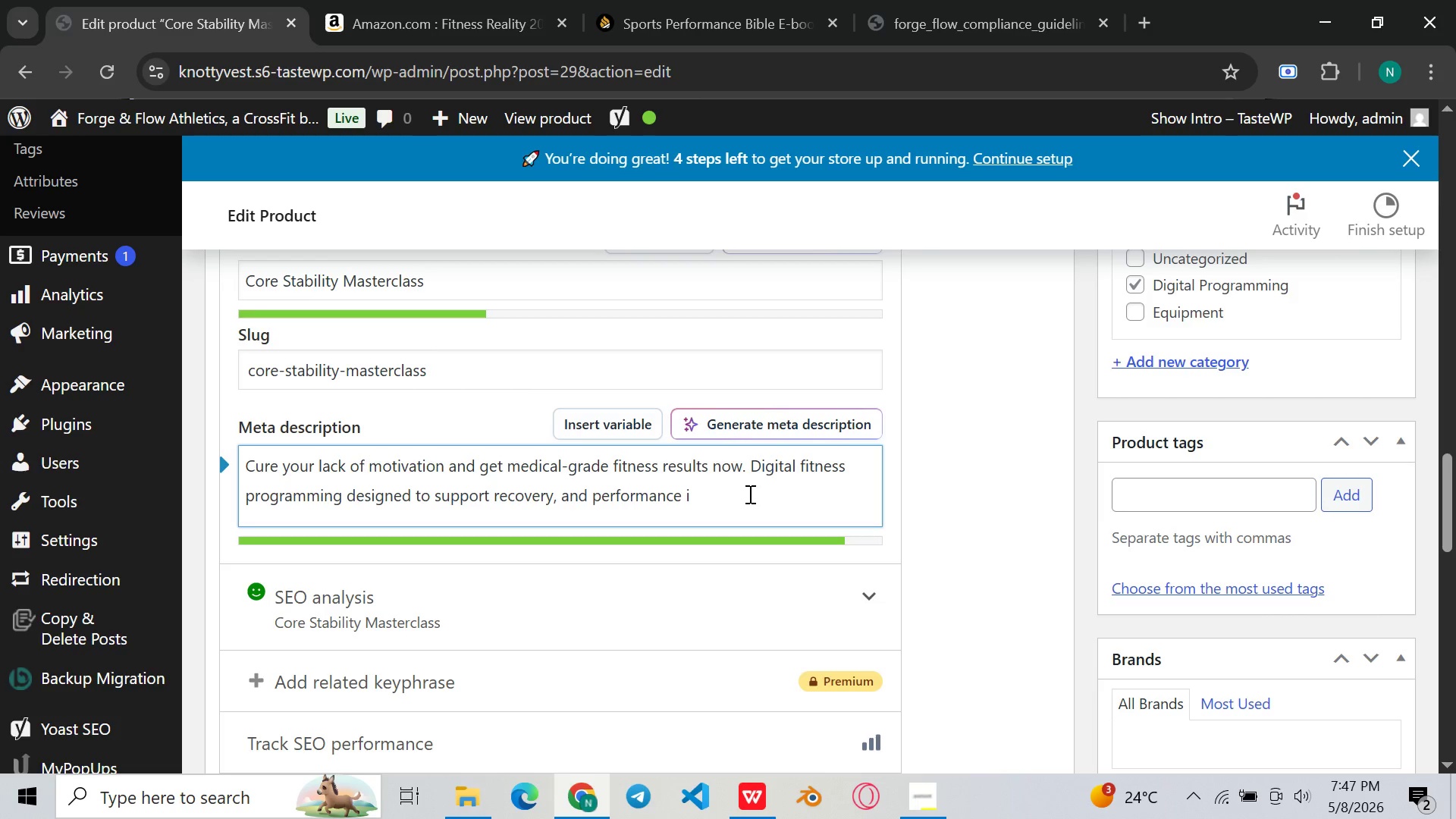 
left_click([748, 494])
 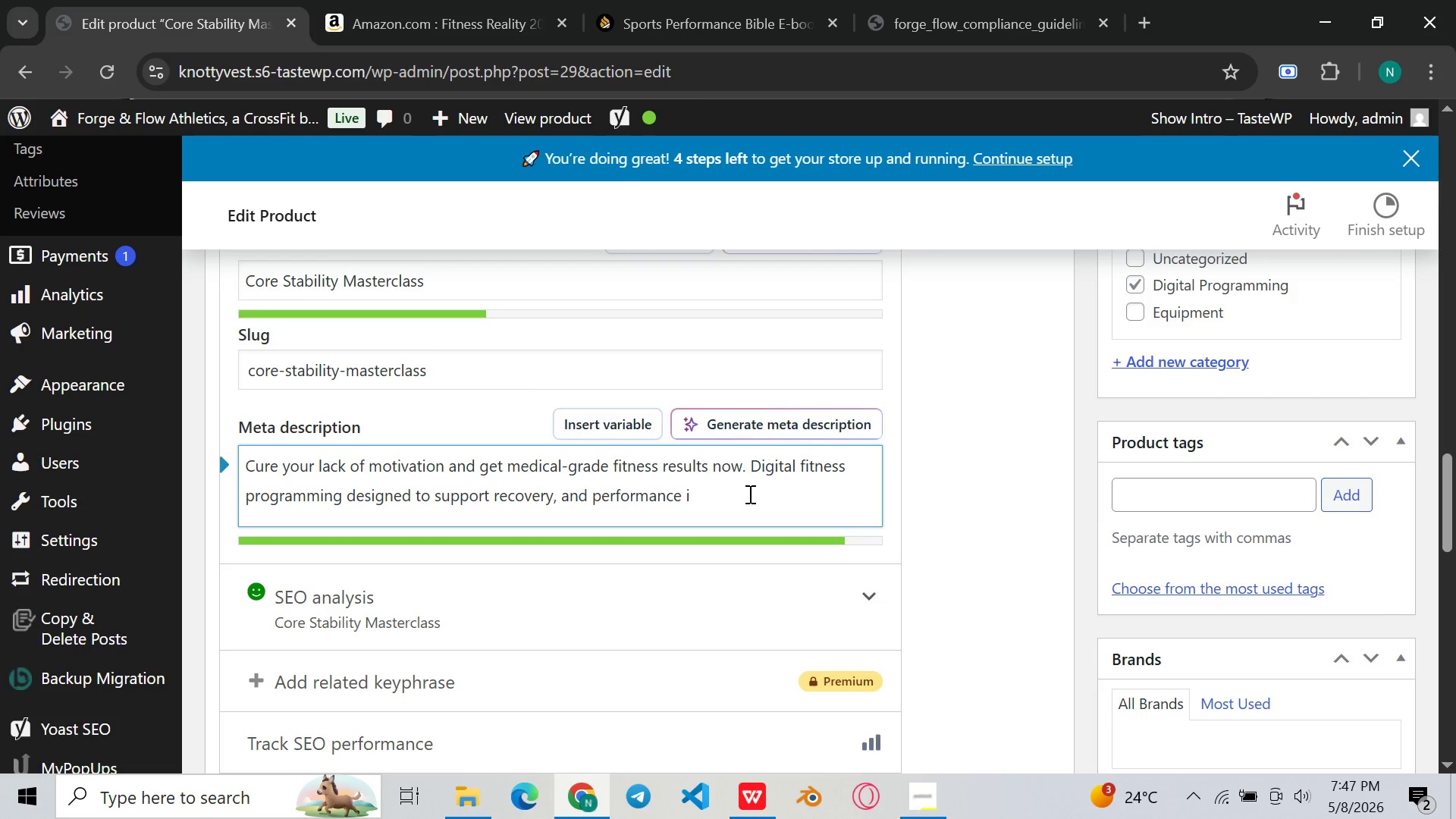 
type(mprovement)
key(Backspace)
key(Backspace)
key(Backspace)
type(t.)
 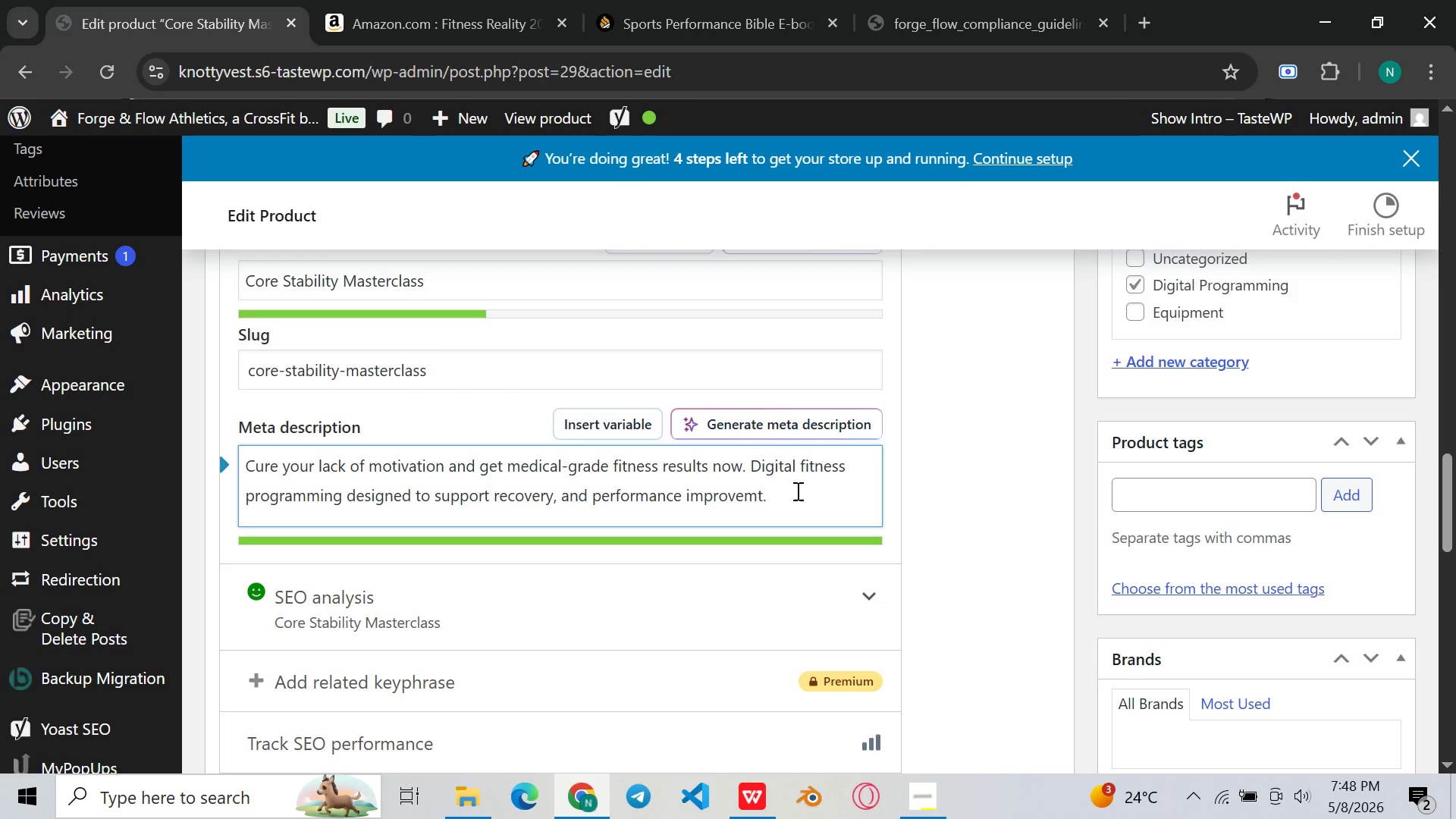 
type(])
key(Backspace)
key(Backspace)
key(Backspace)
type(ent.)
 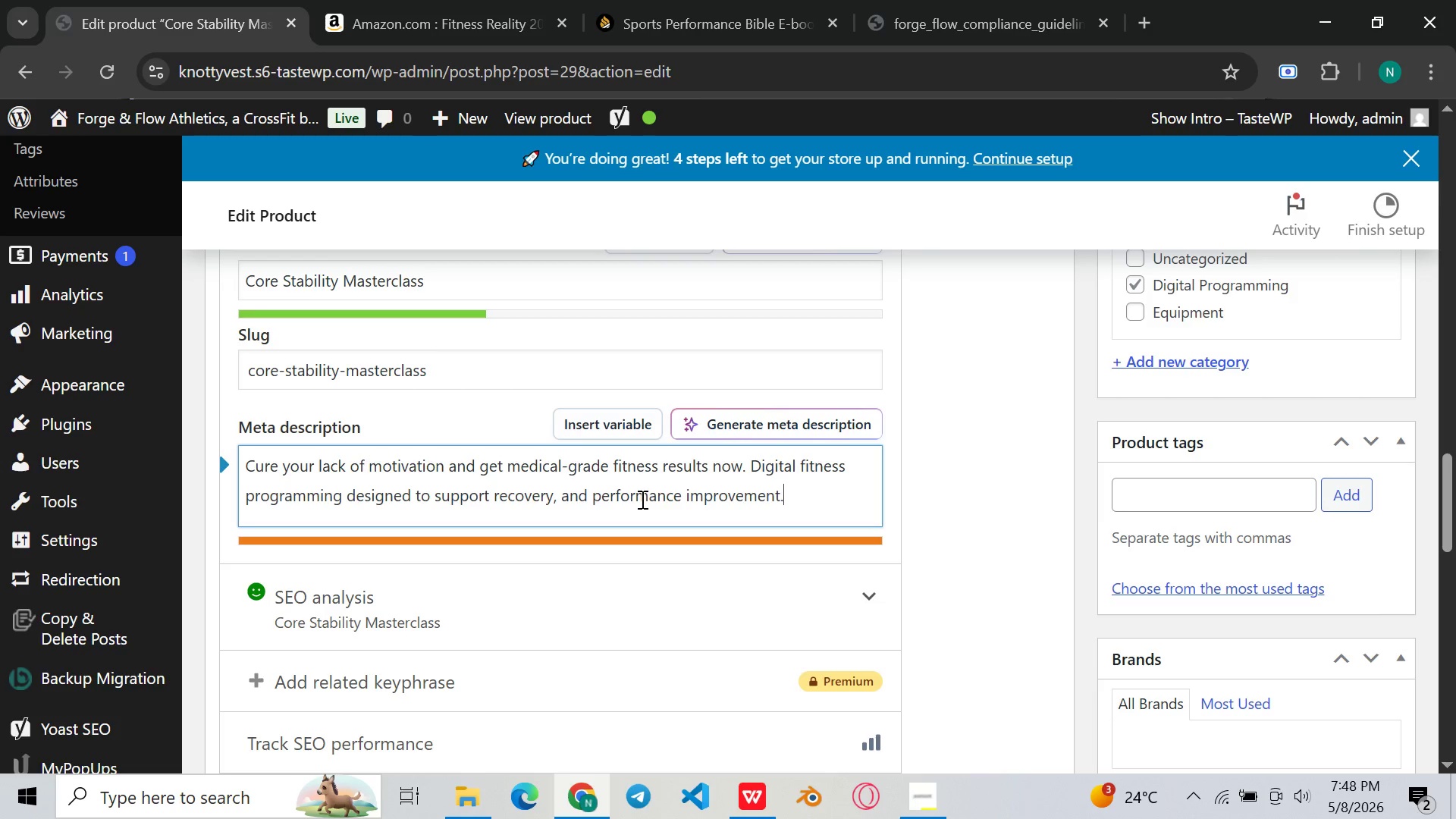 
wait(20.97)
 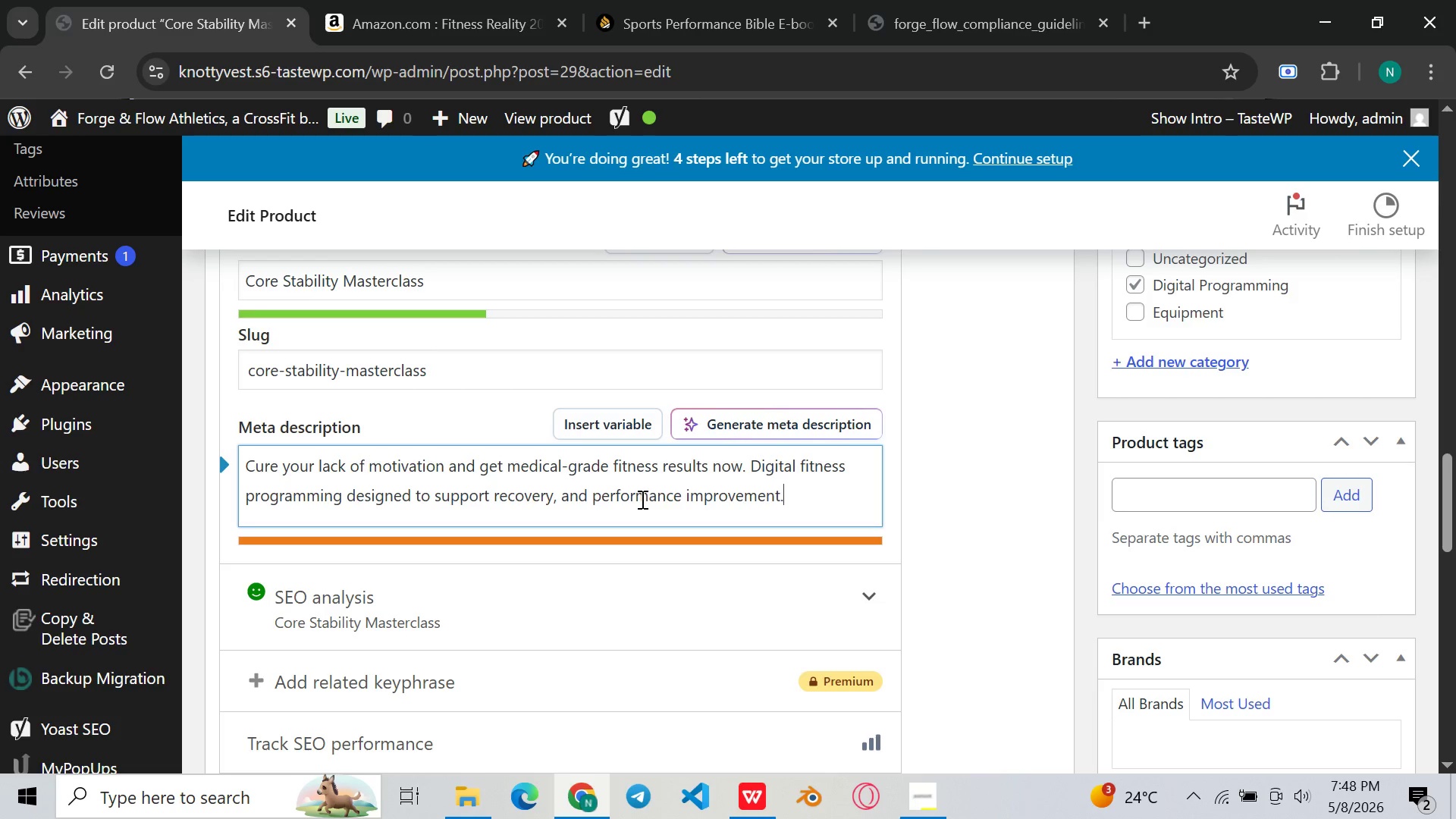 
left_click([570, 466])
 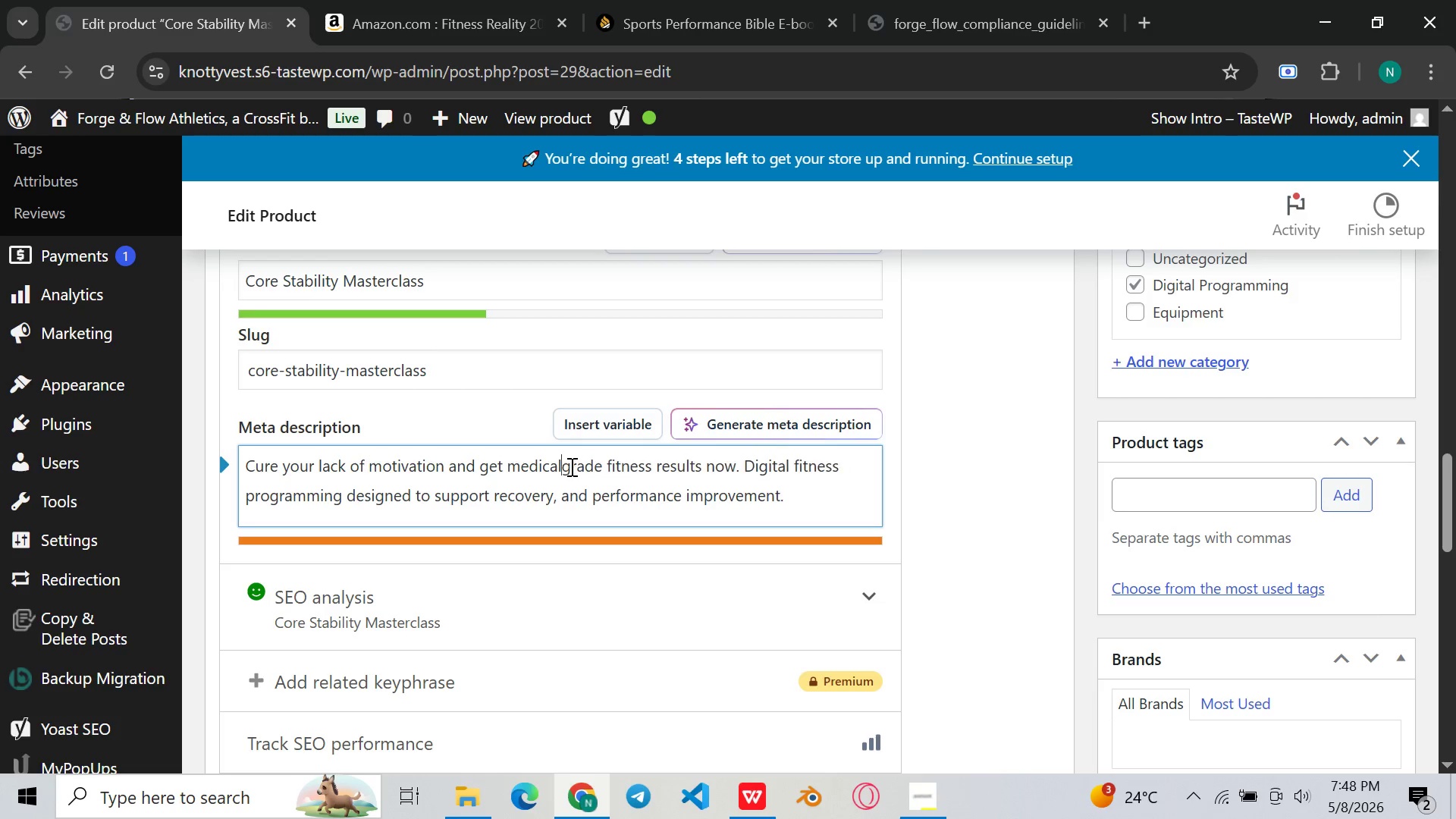 
key(Backspace)
 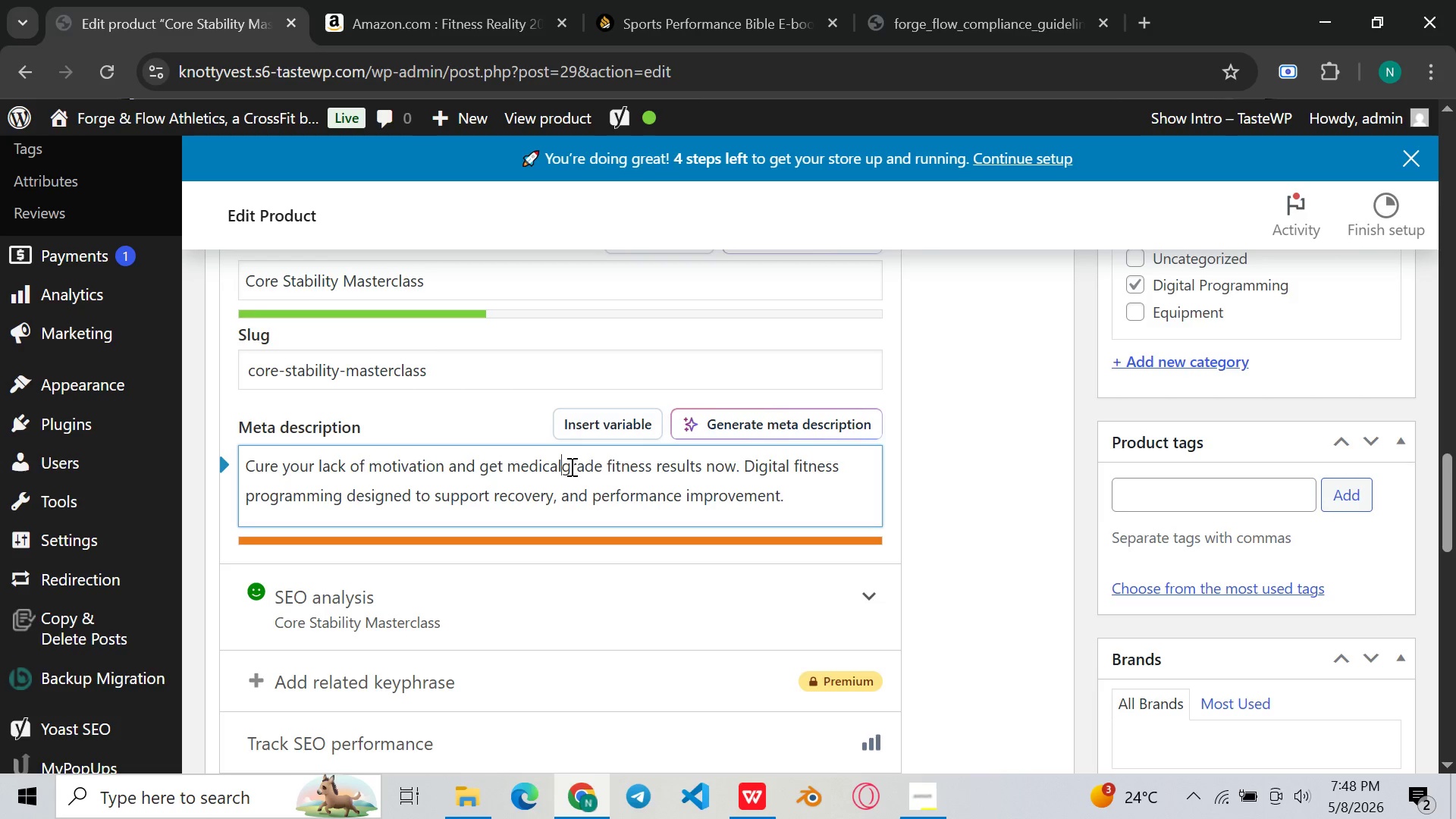 
key(Space)
 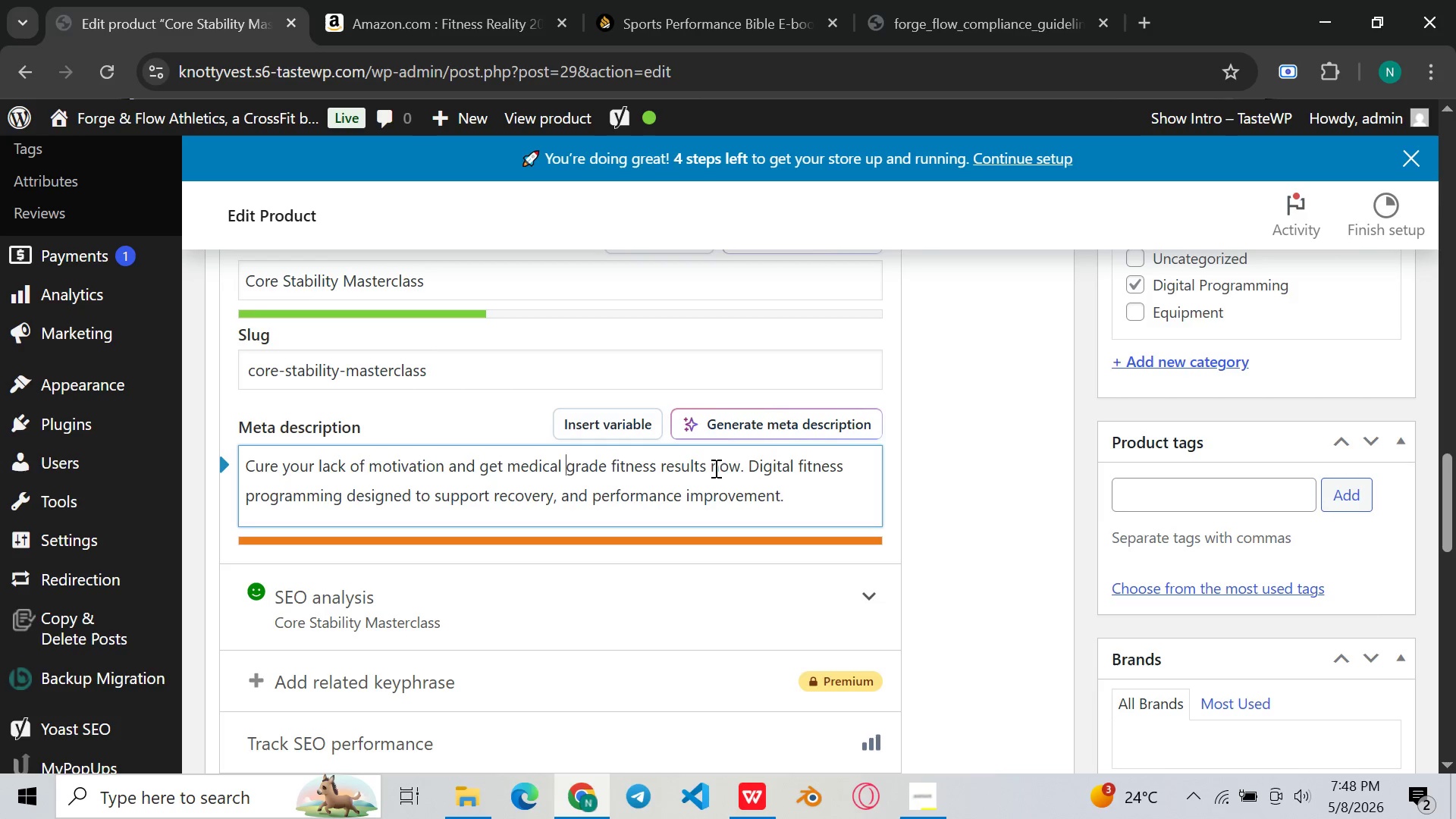 
left_click([708, 468])
 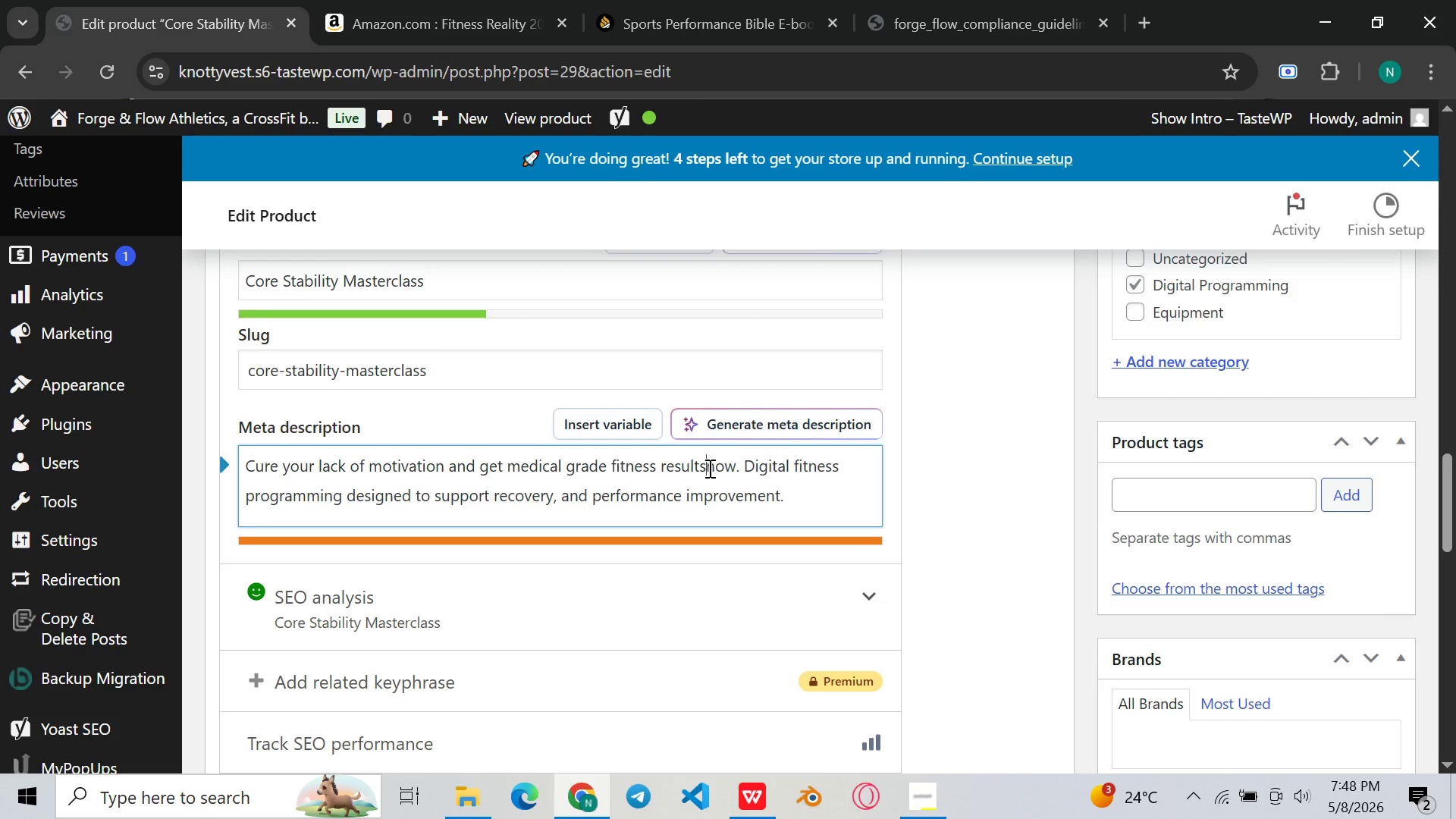 
key(Backspace)
 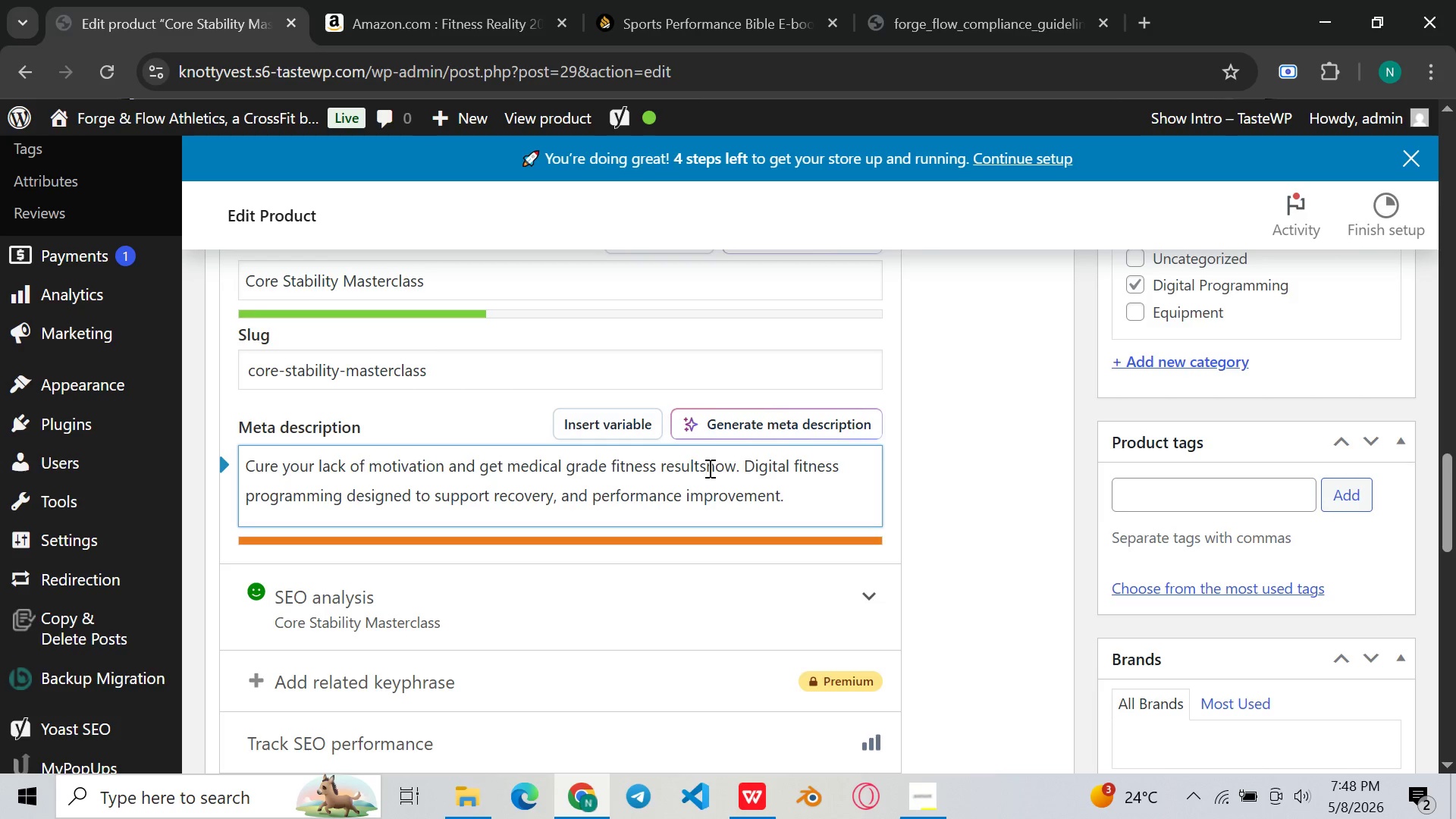 
key(Backspace)
 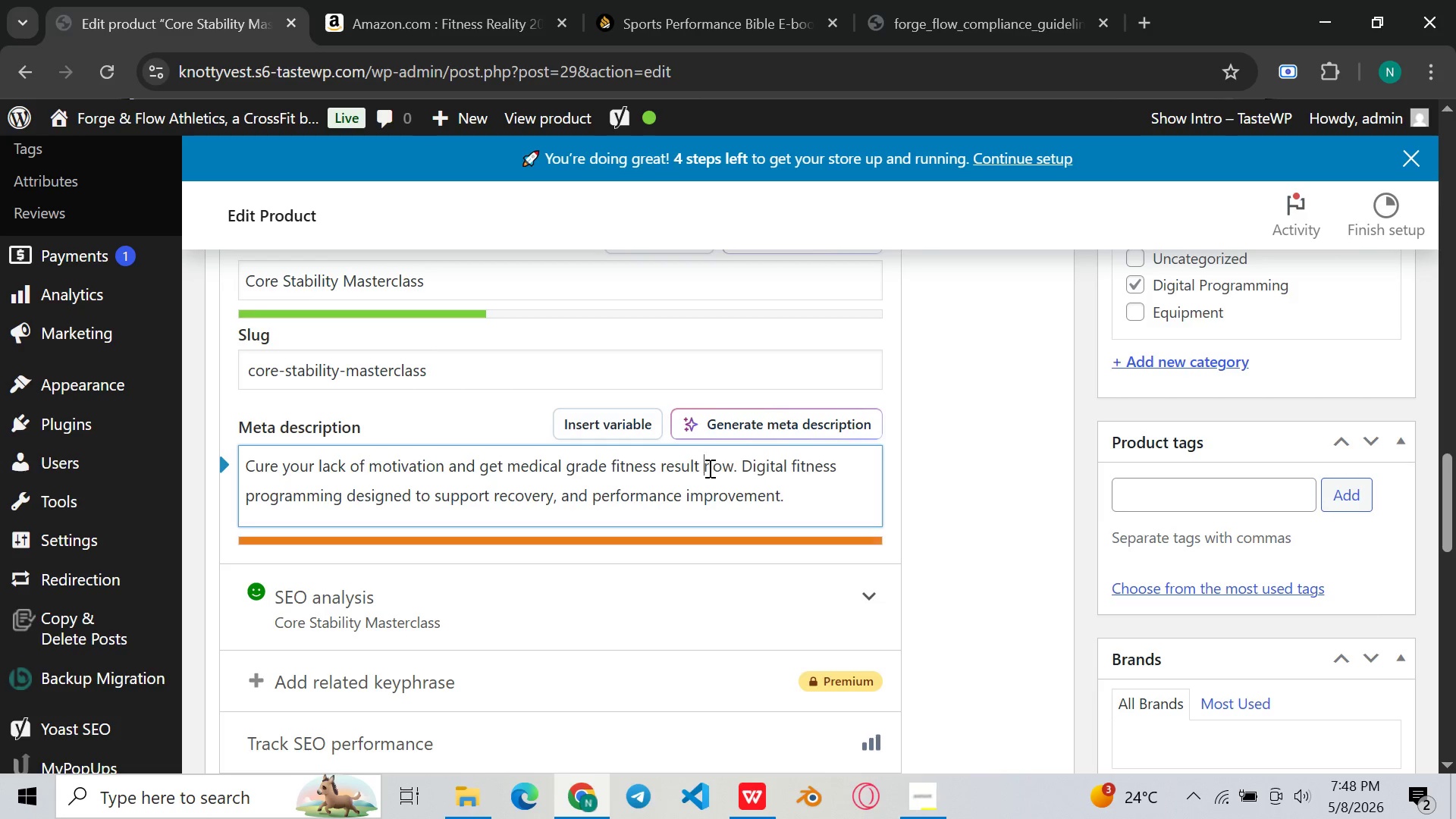 
key(Space)
 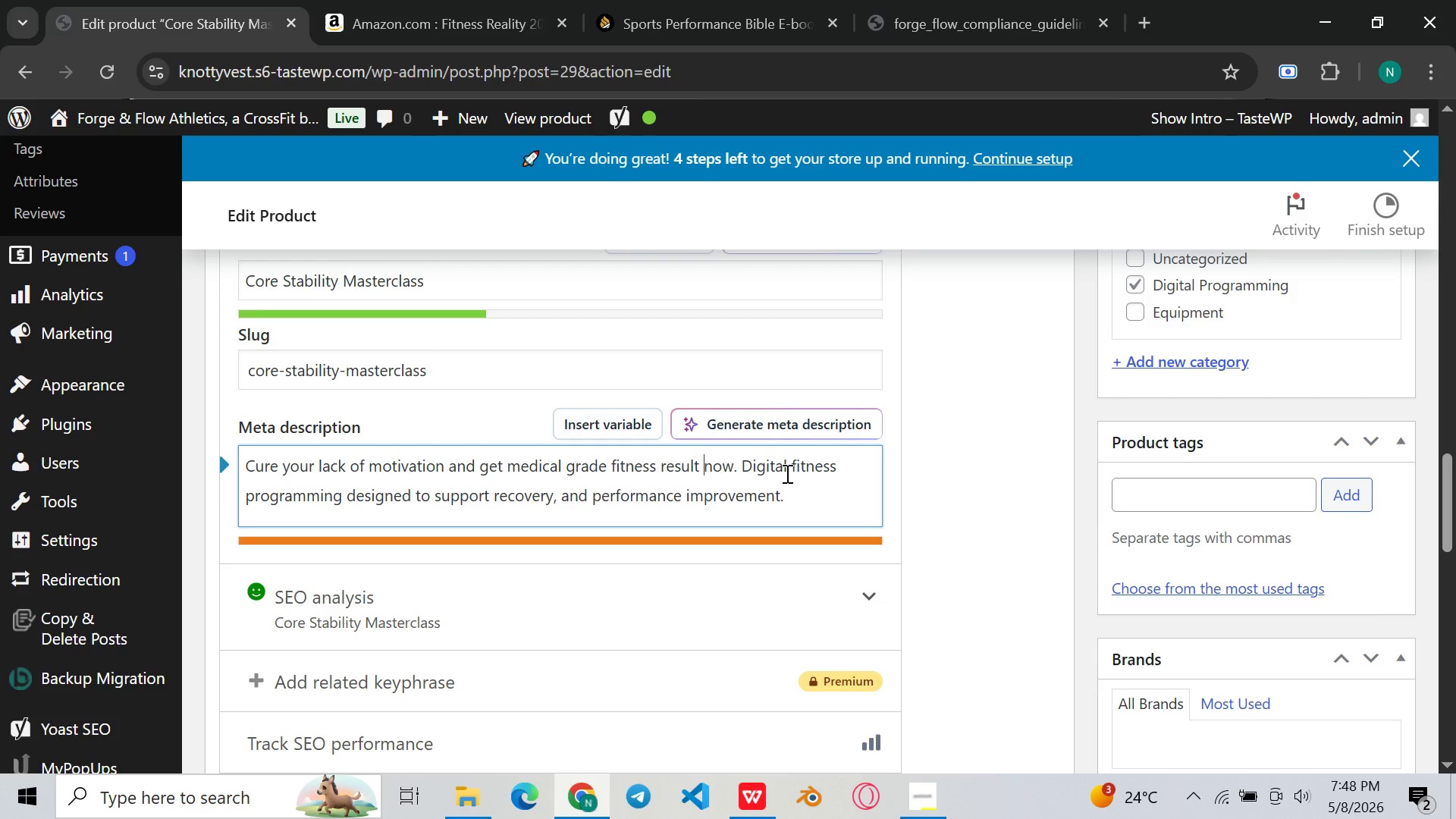 
key(Backspace)
 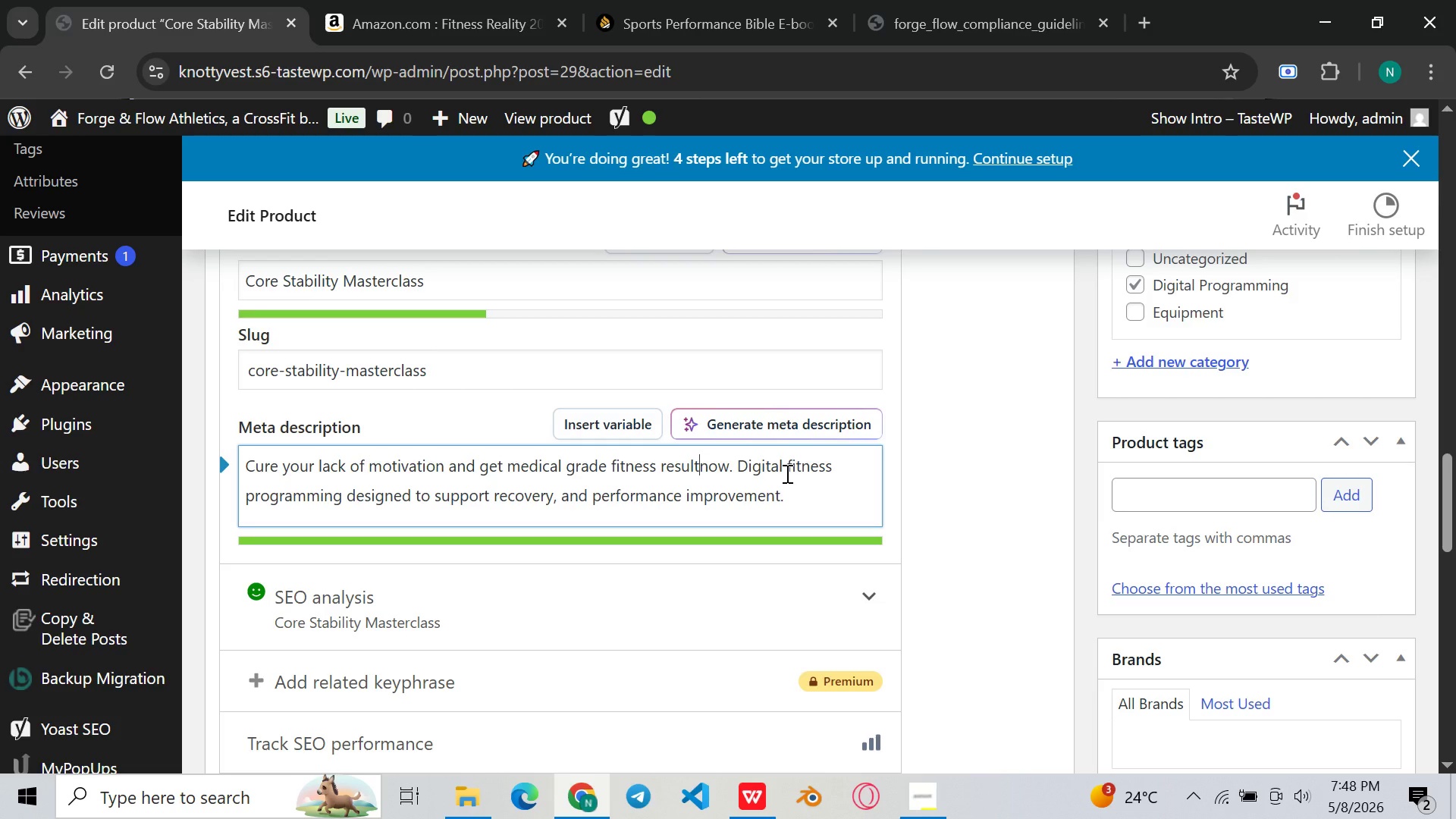 
key(Space)
 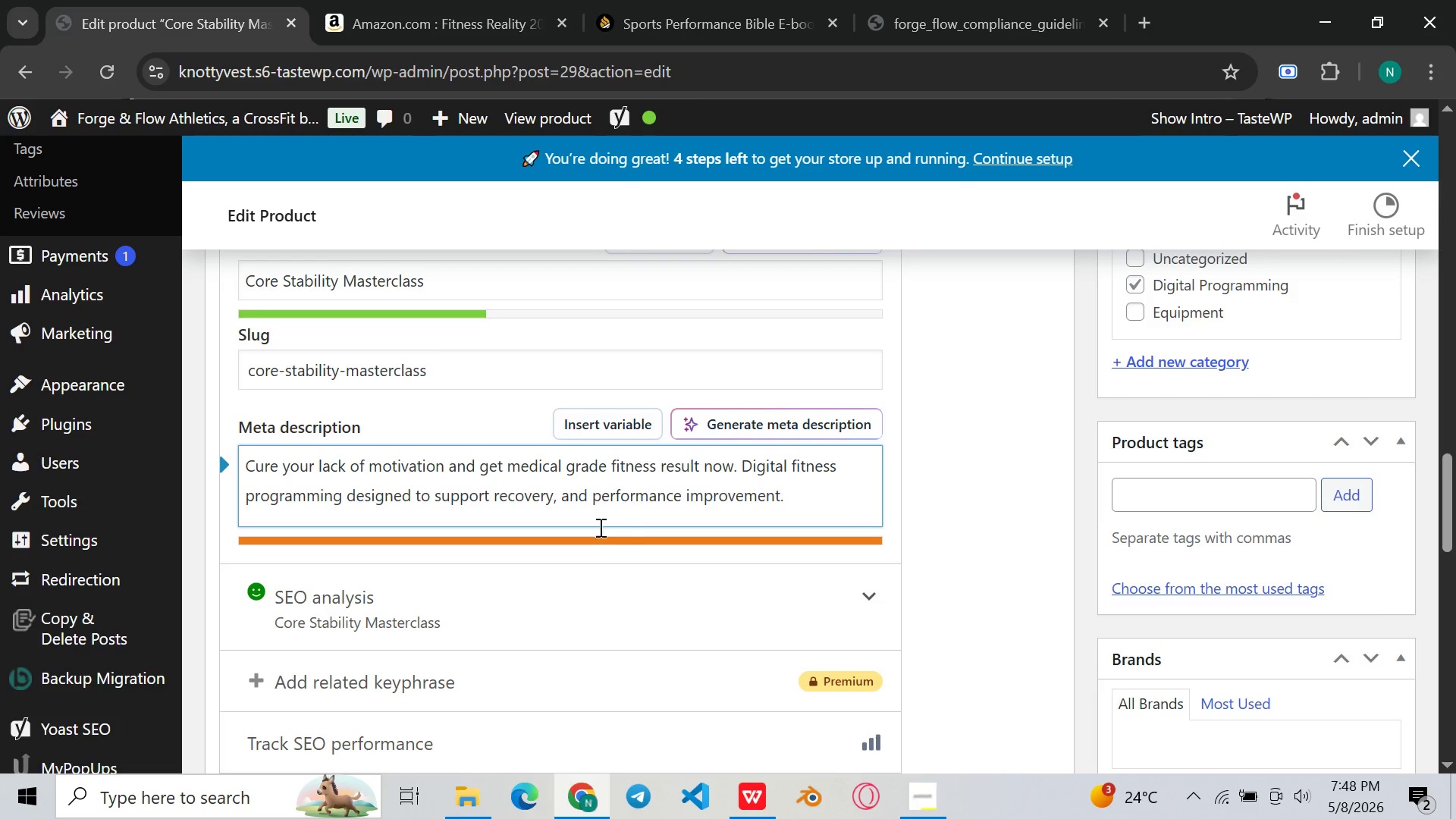 
left_click([688, 507])
 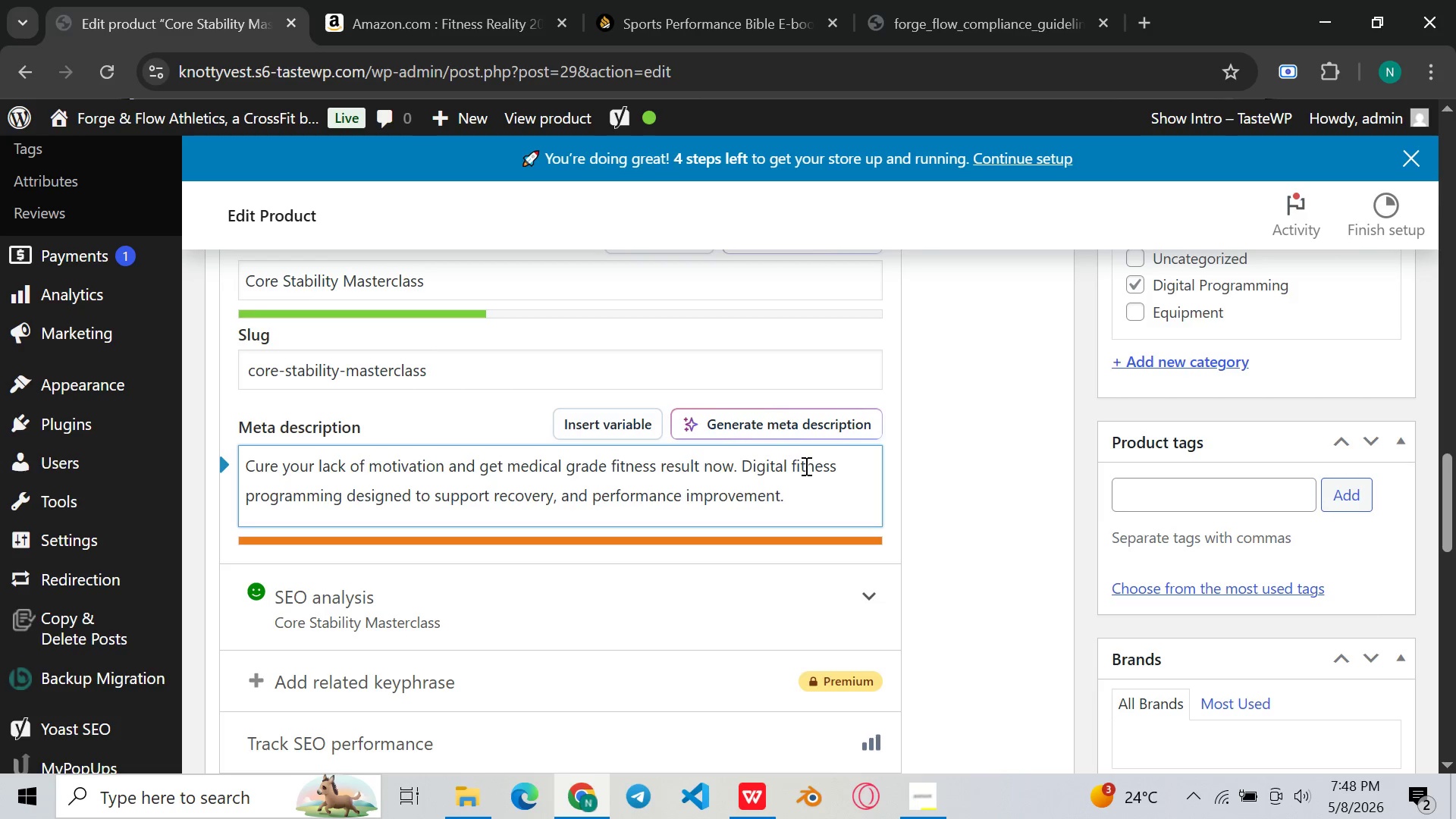 
left_click([816, 495])
 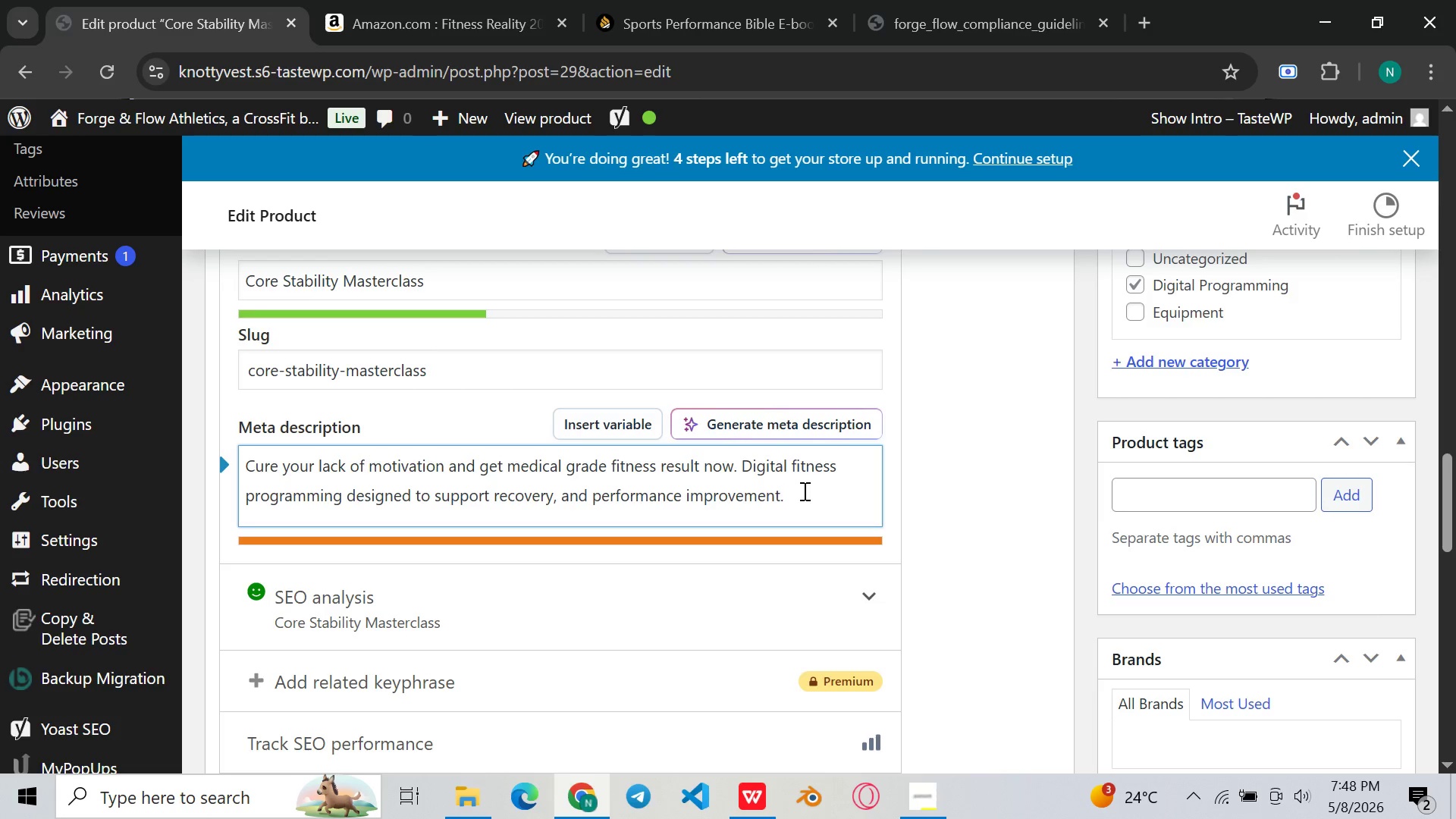 
wait(17.19)
 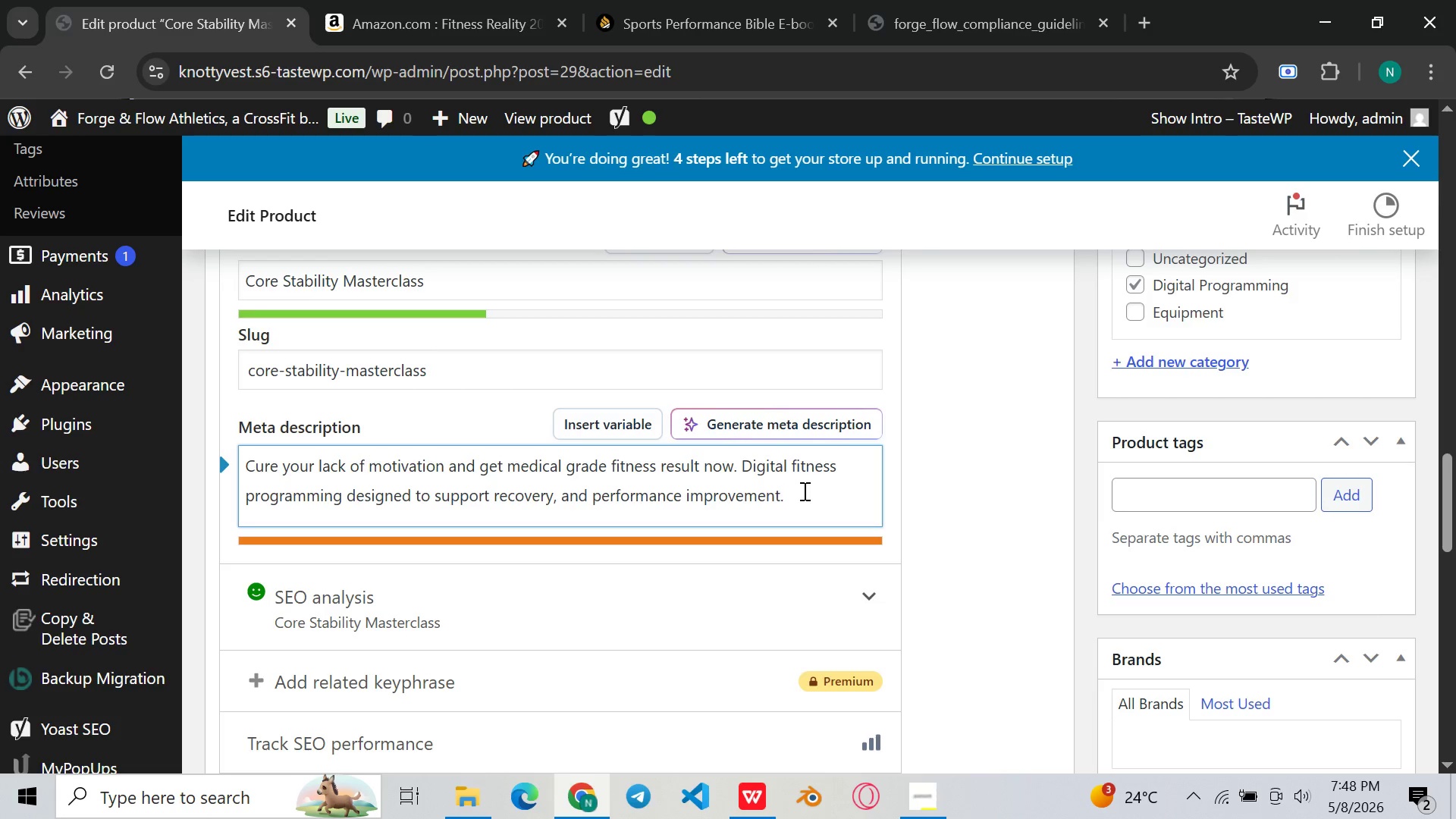 
left_click([560, 467])
 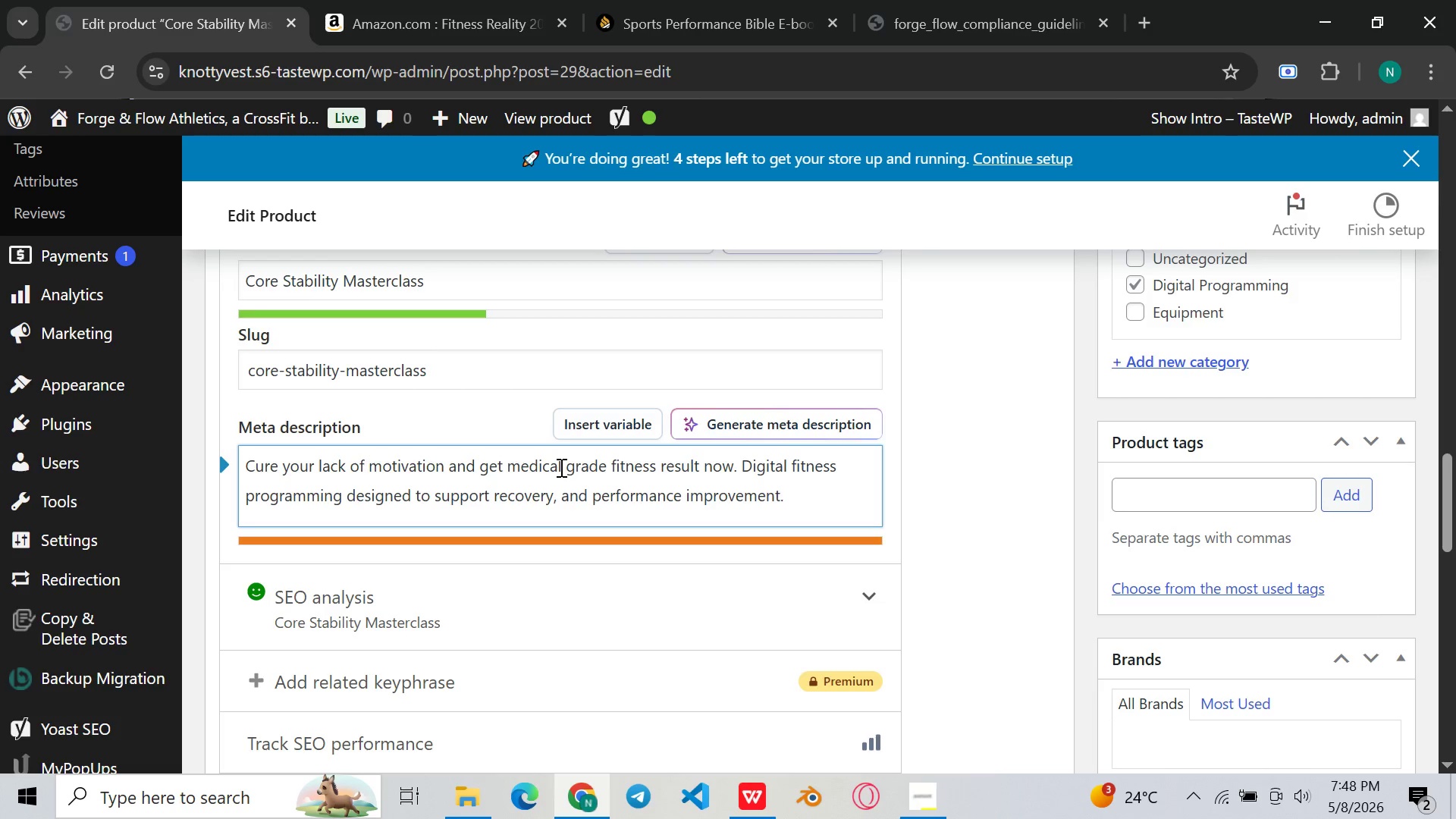 
key(Backspace)
 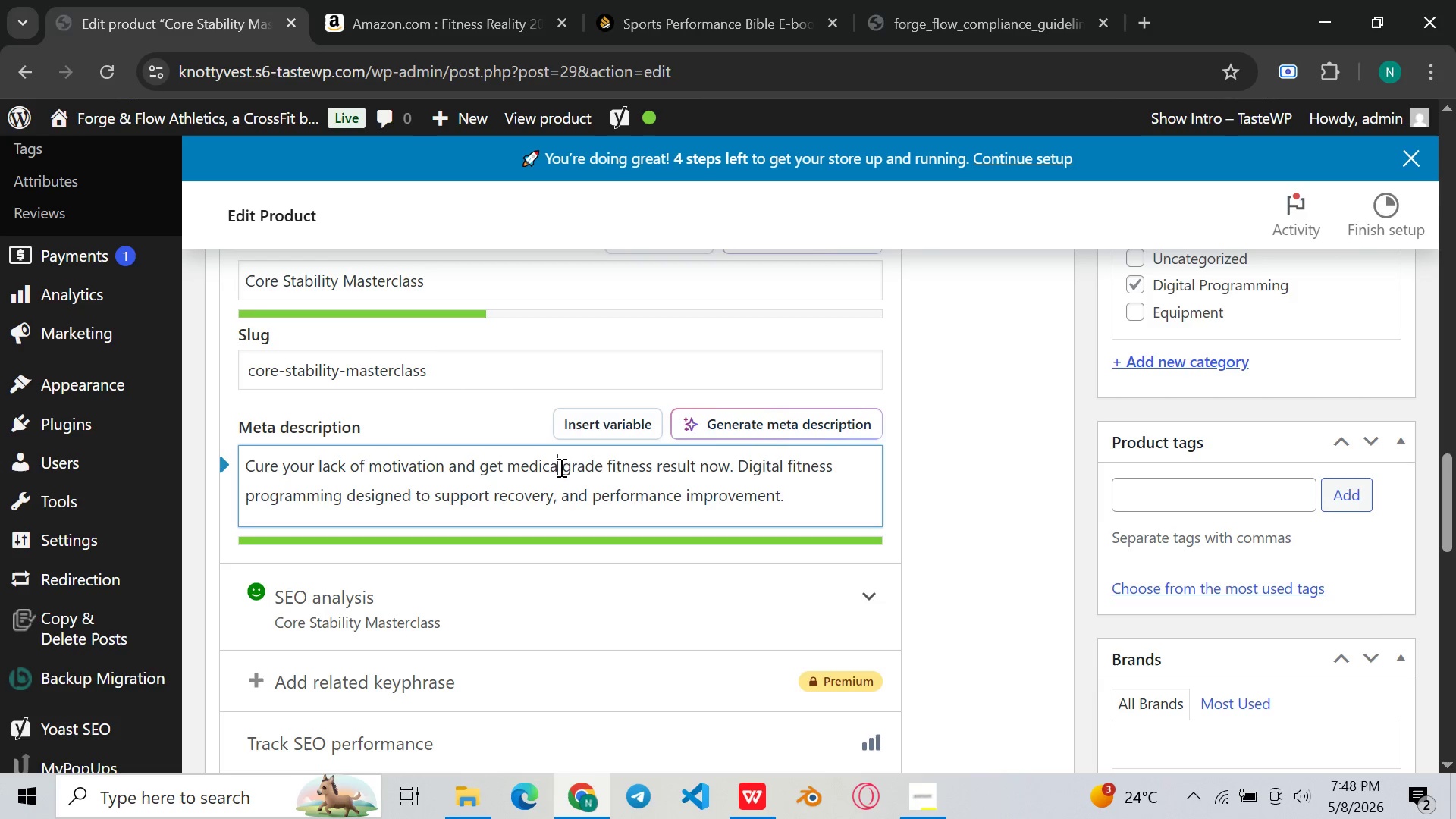 
key(Backspace)
 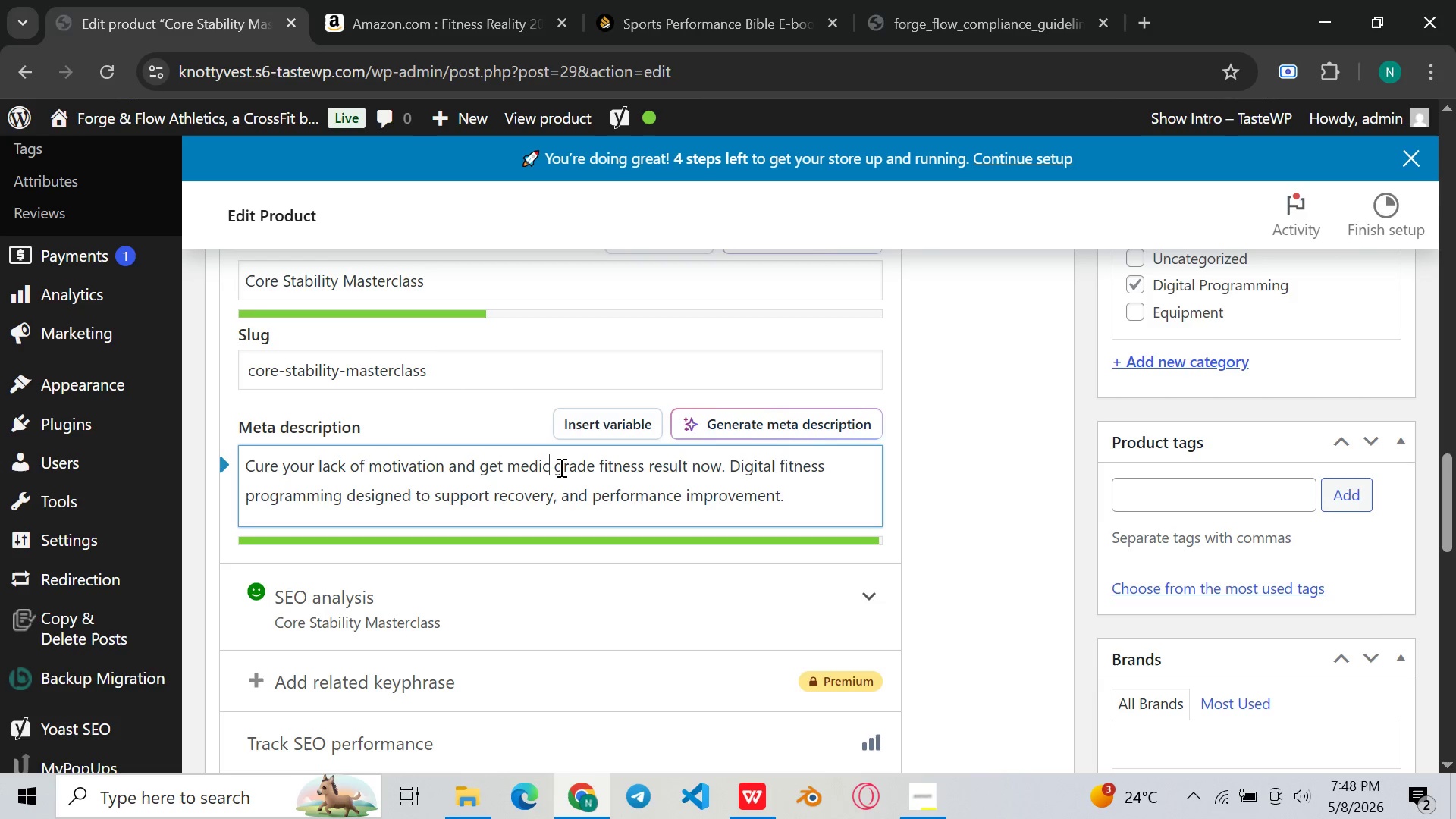 
key(Backspace)
 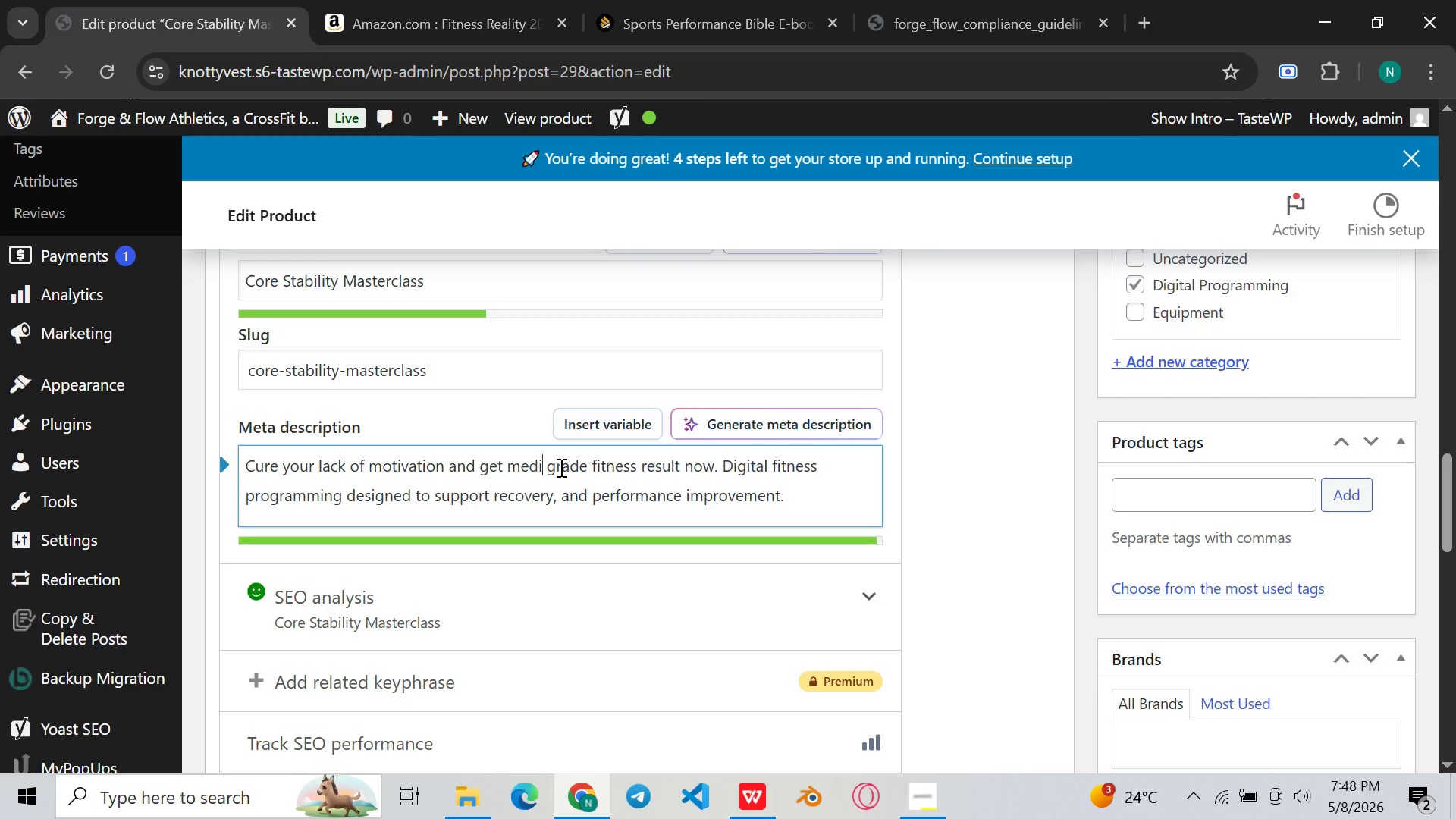 
key(Backspace)
 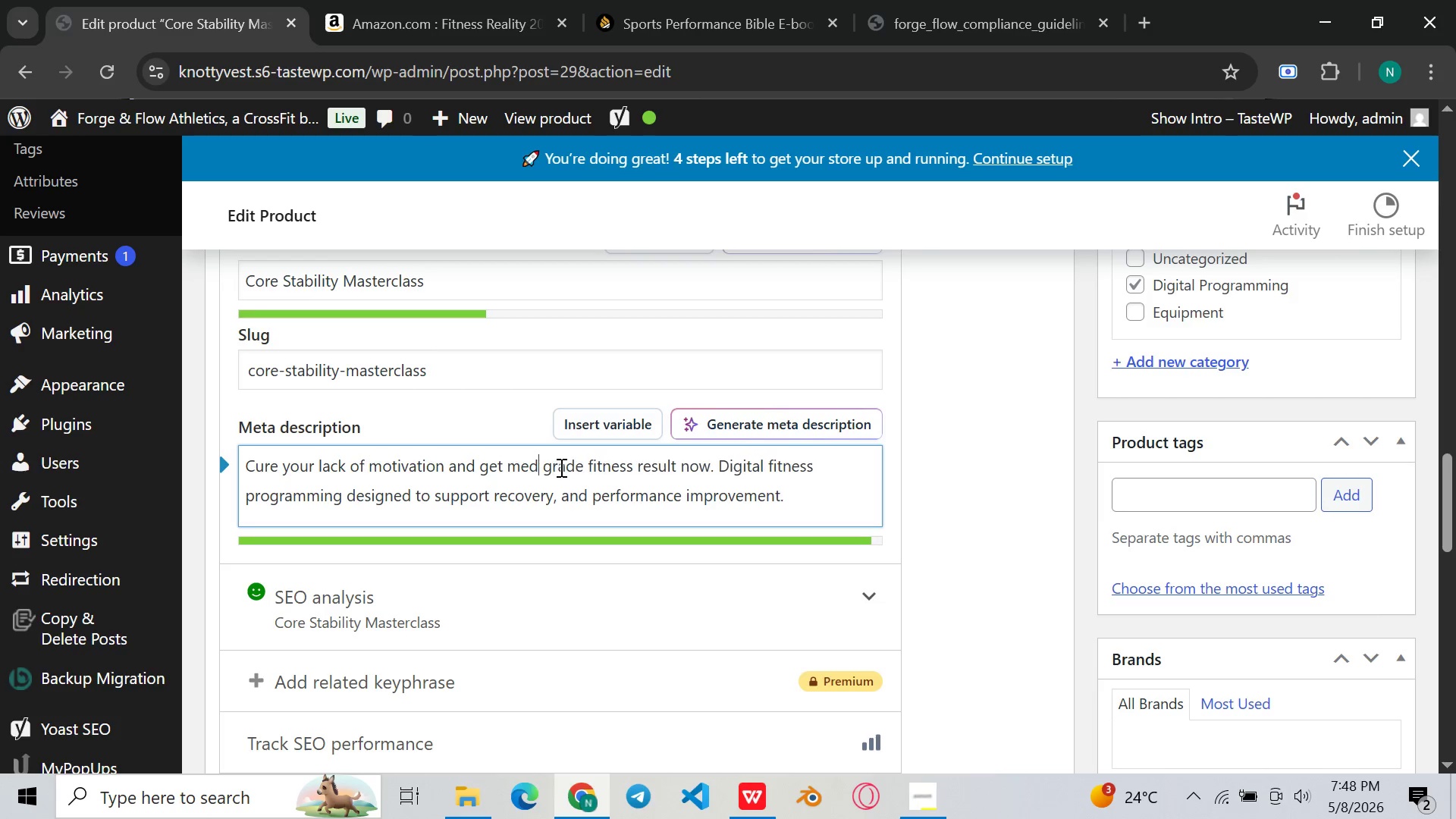 
key(Backspace)
 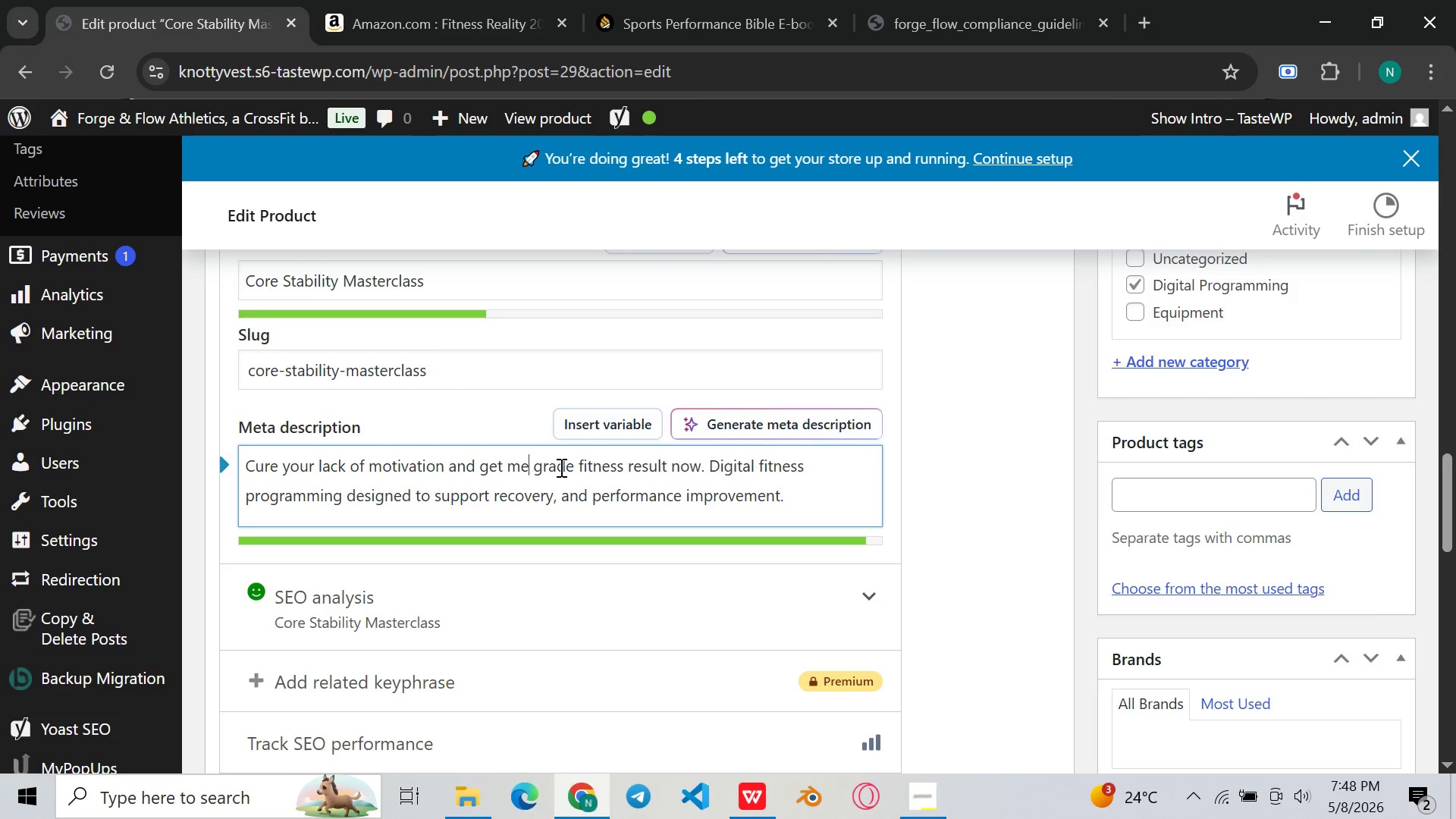 
key(Backspace)
 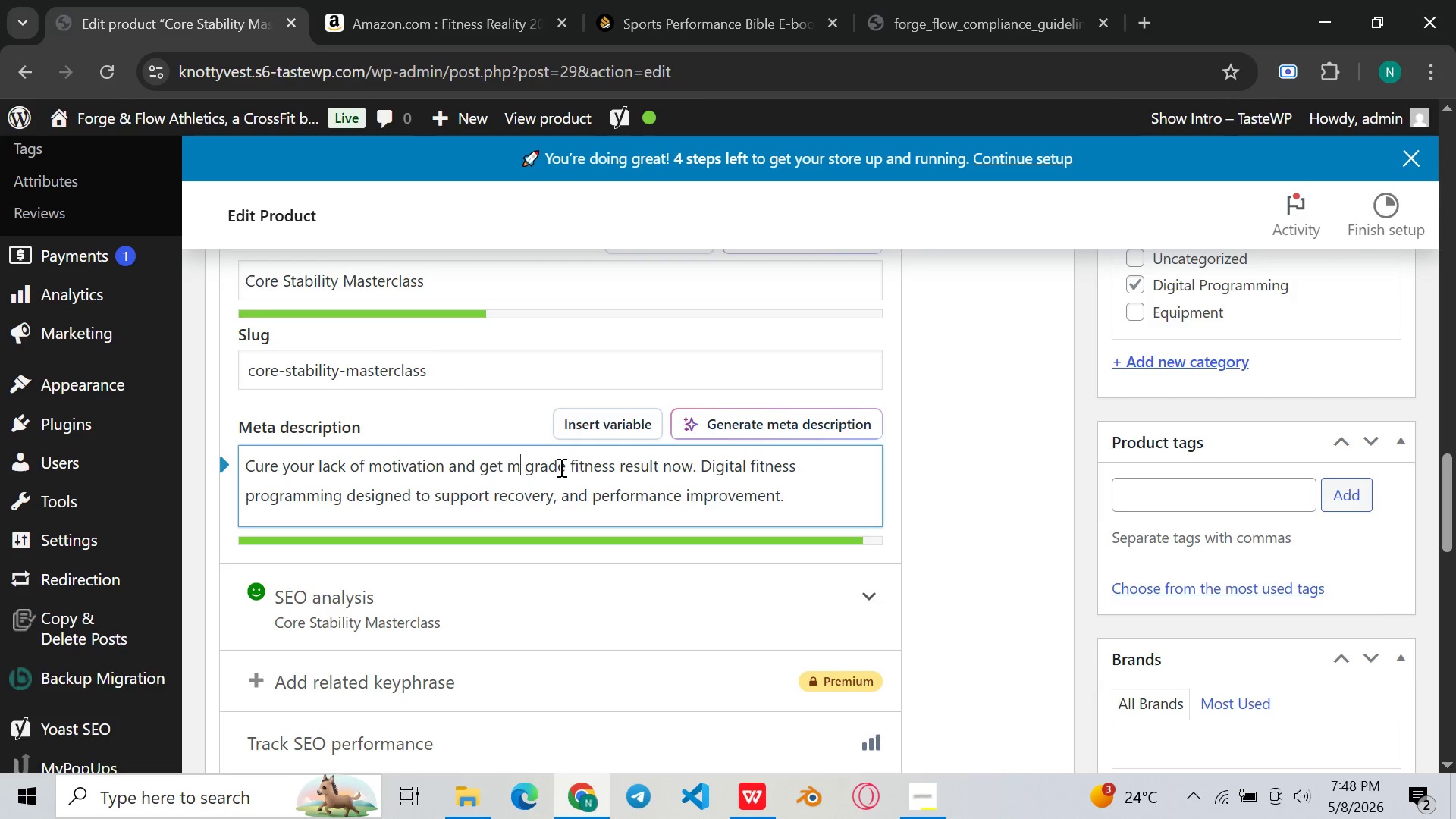 
key(Backspace)
 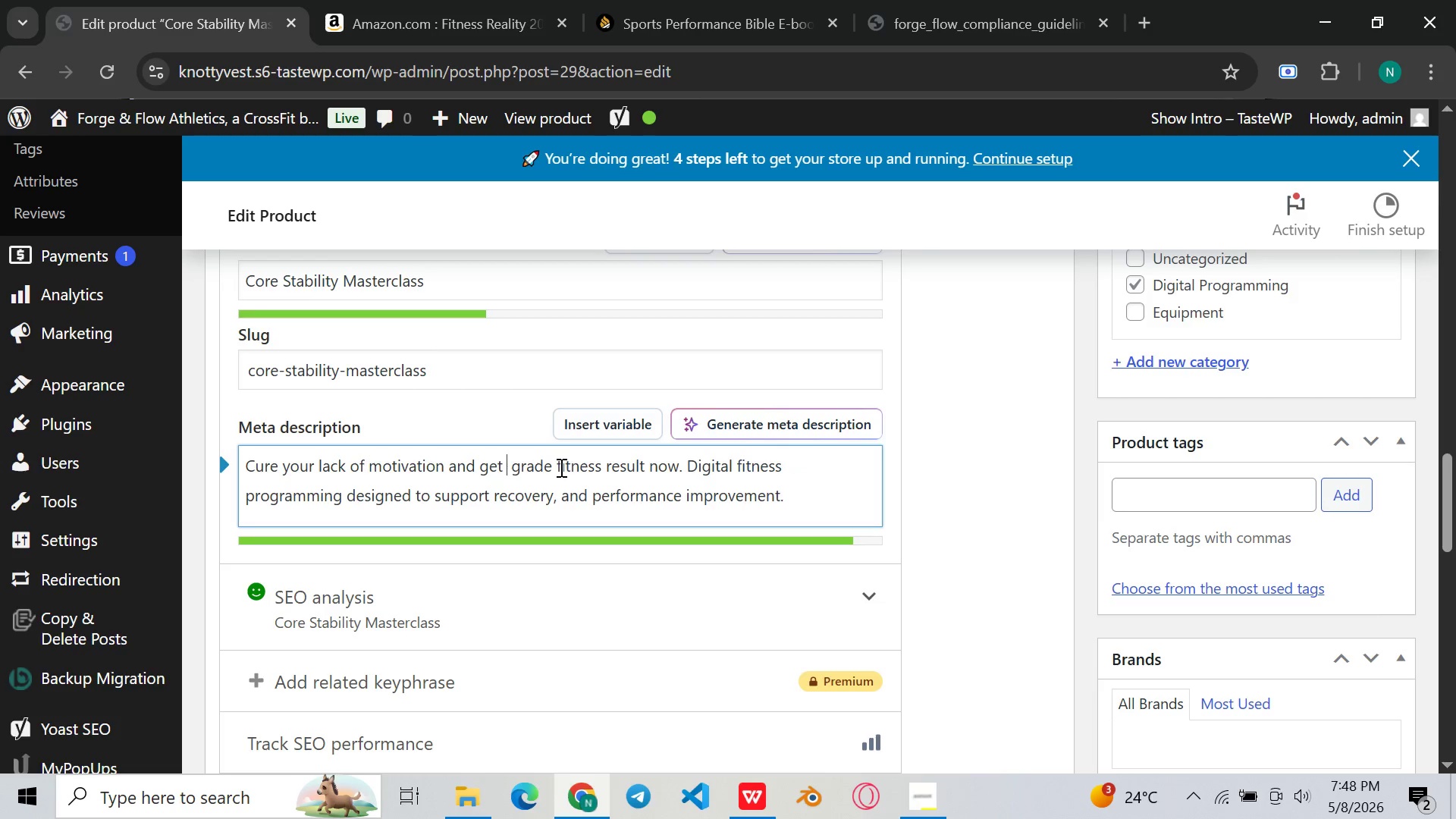 
key(Backspace)
 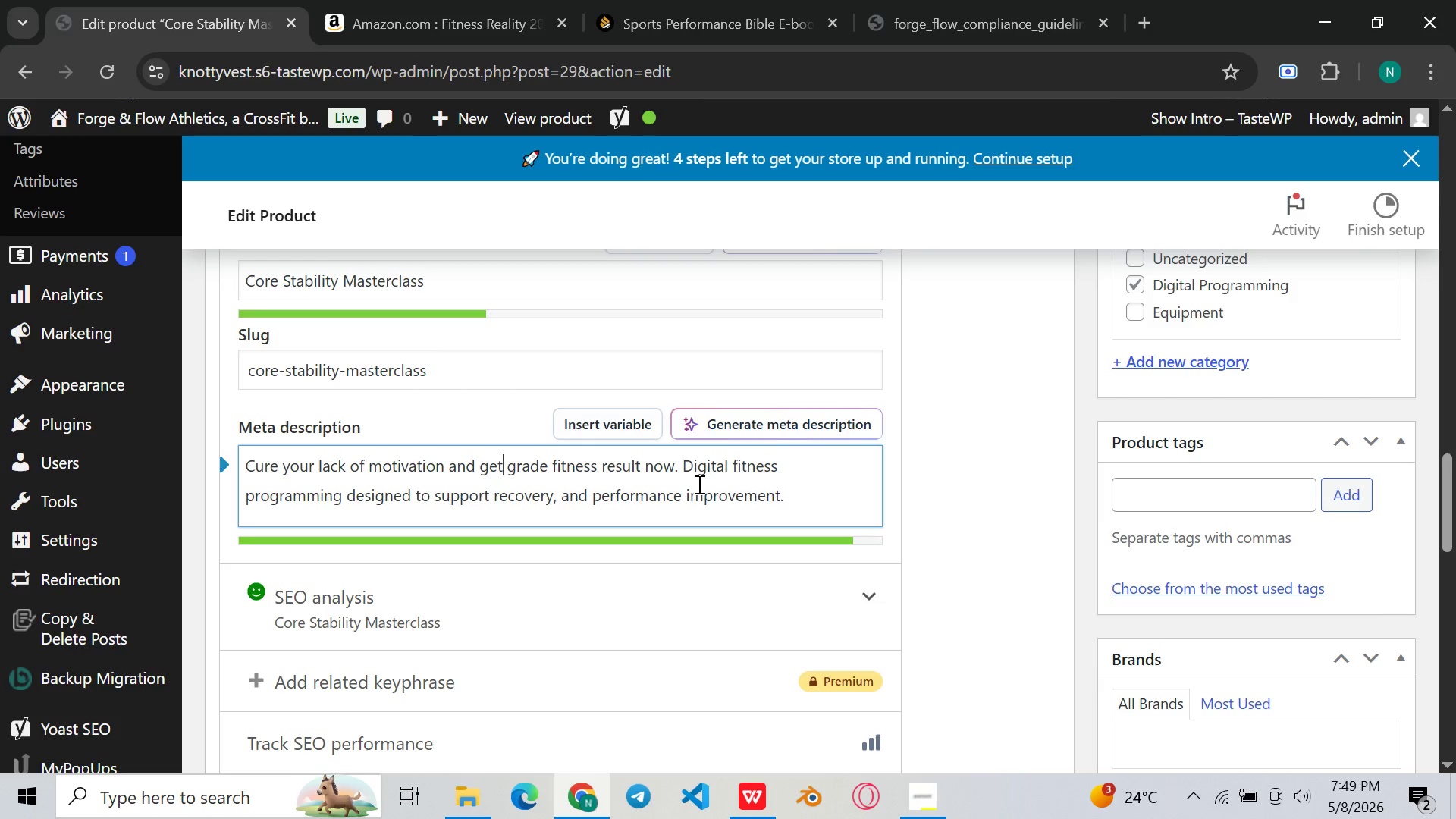 
left_click([789, 510])
 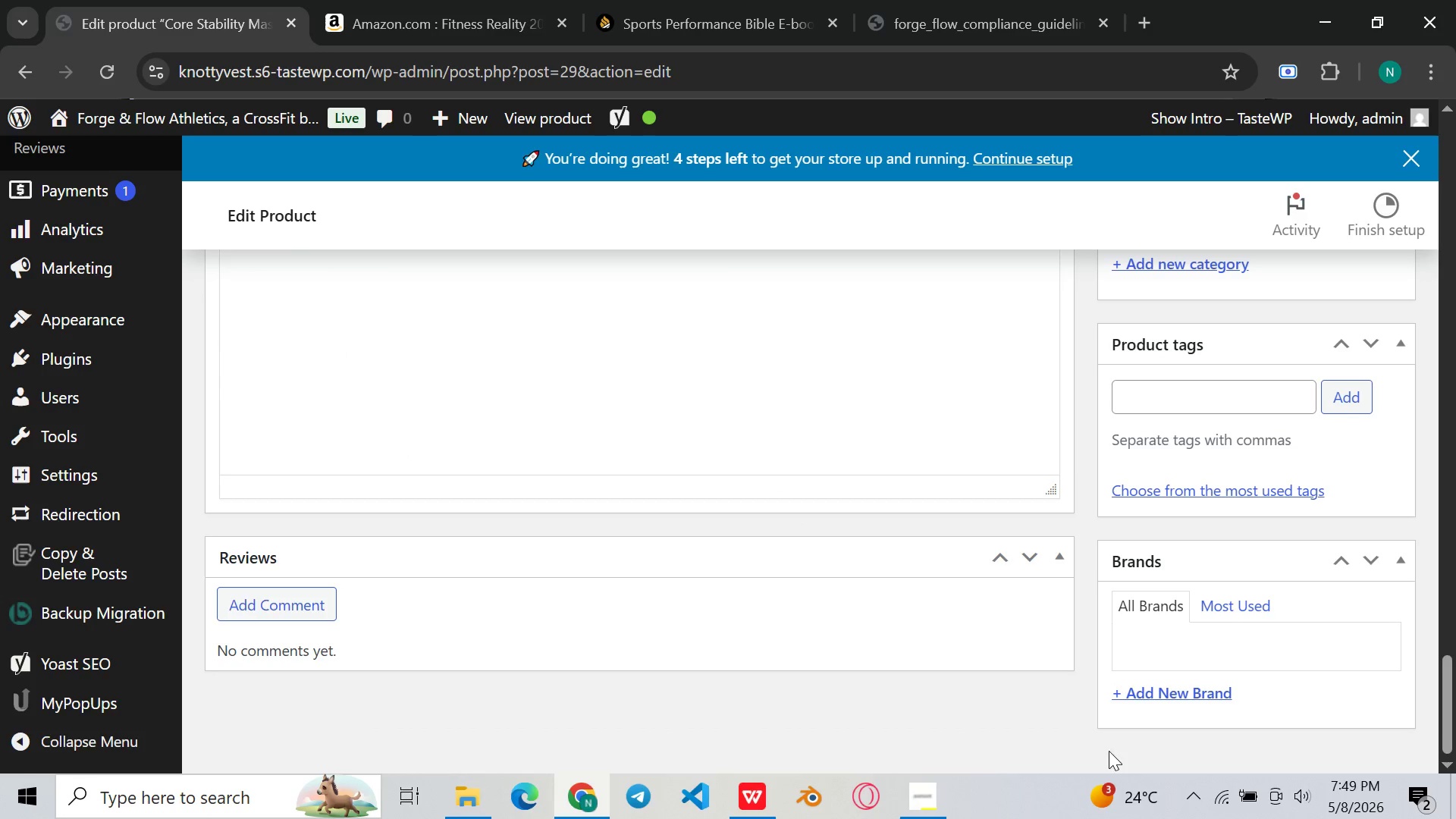 
left_click([927, 793])